 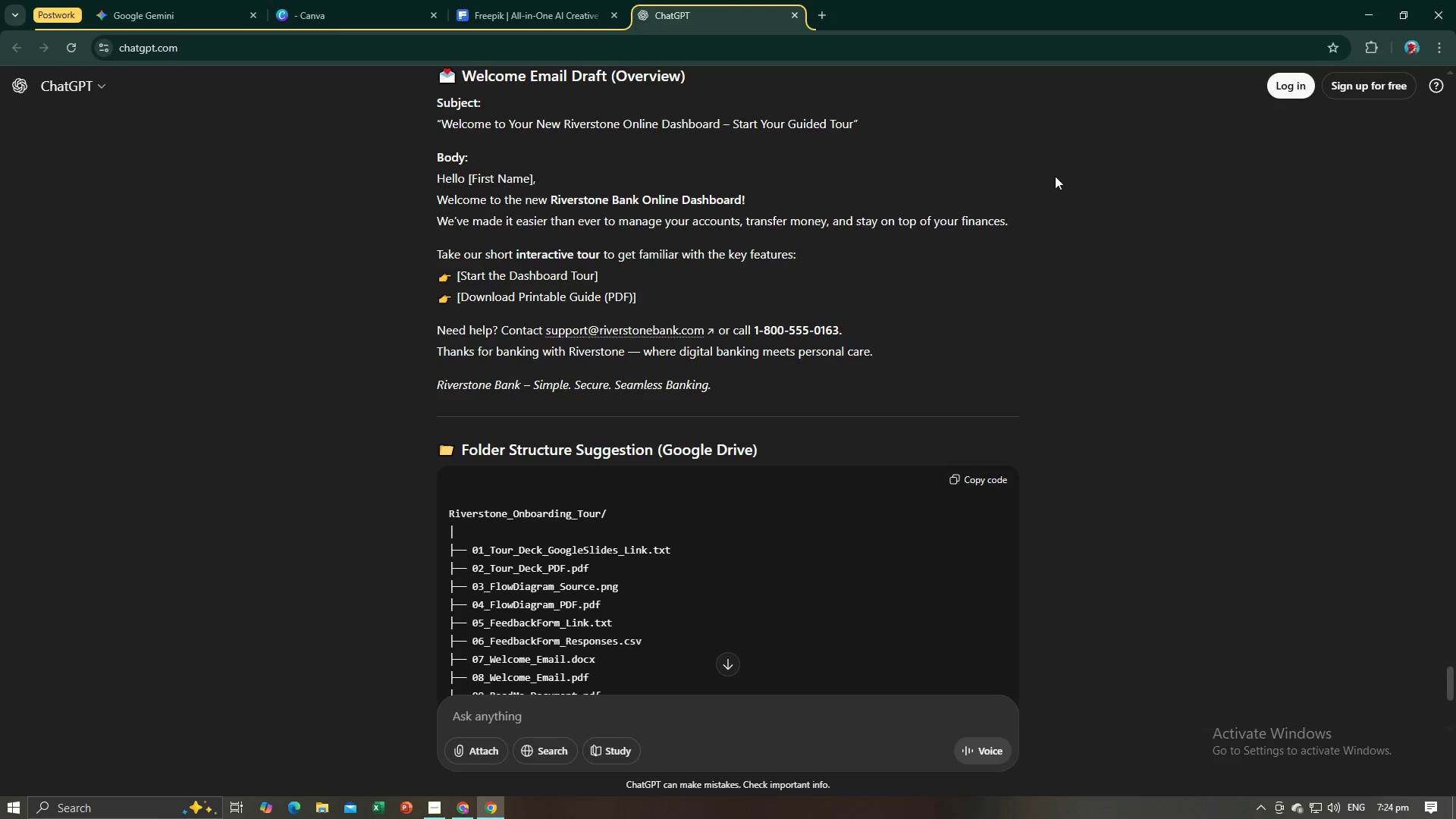 
key(Alt+AltLeft)
 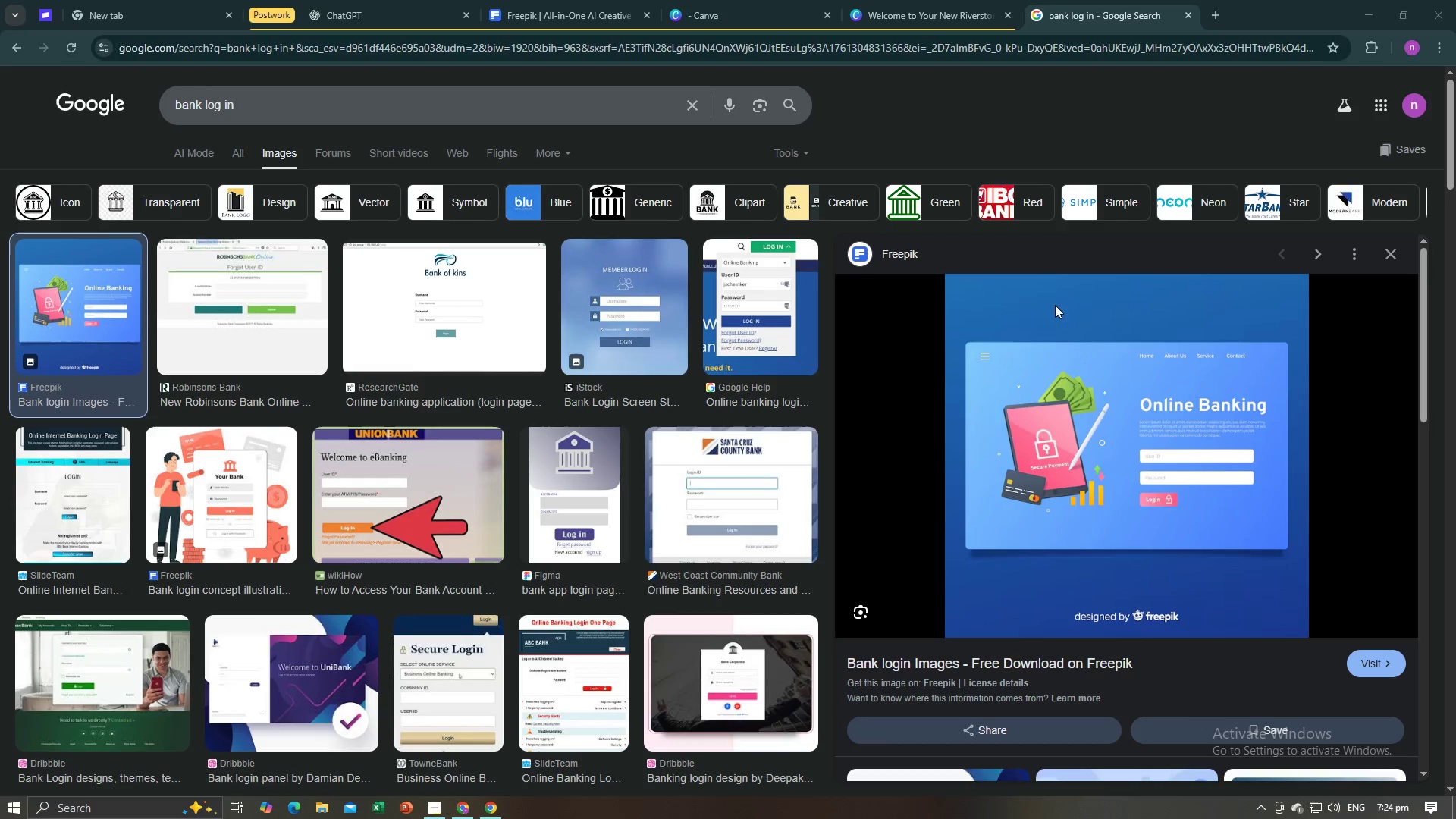 
key(Alt+Tab)
 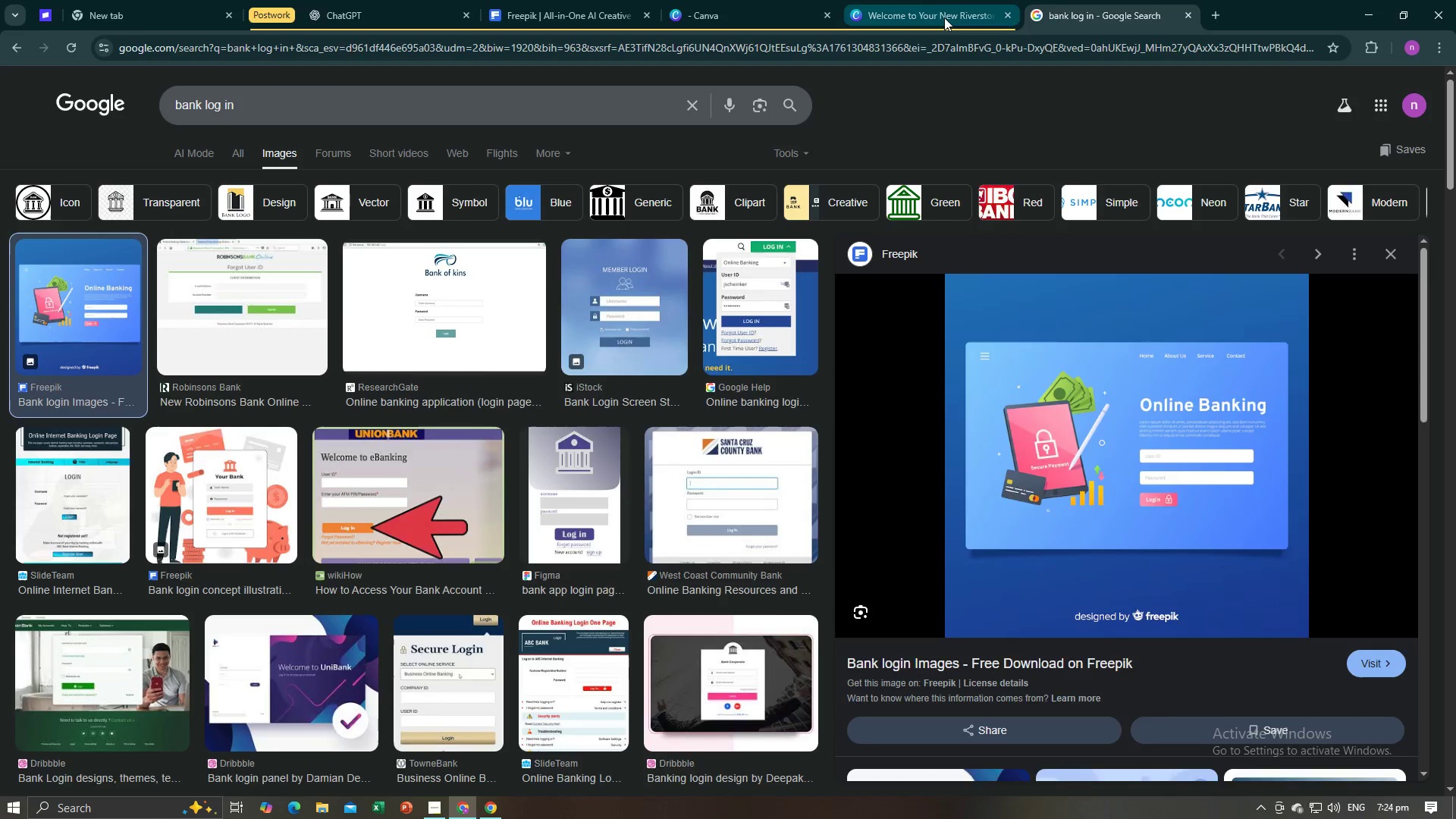 
left_click([934, 7])
 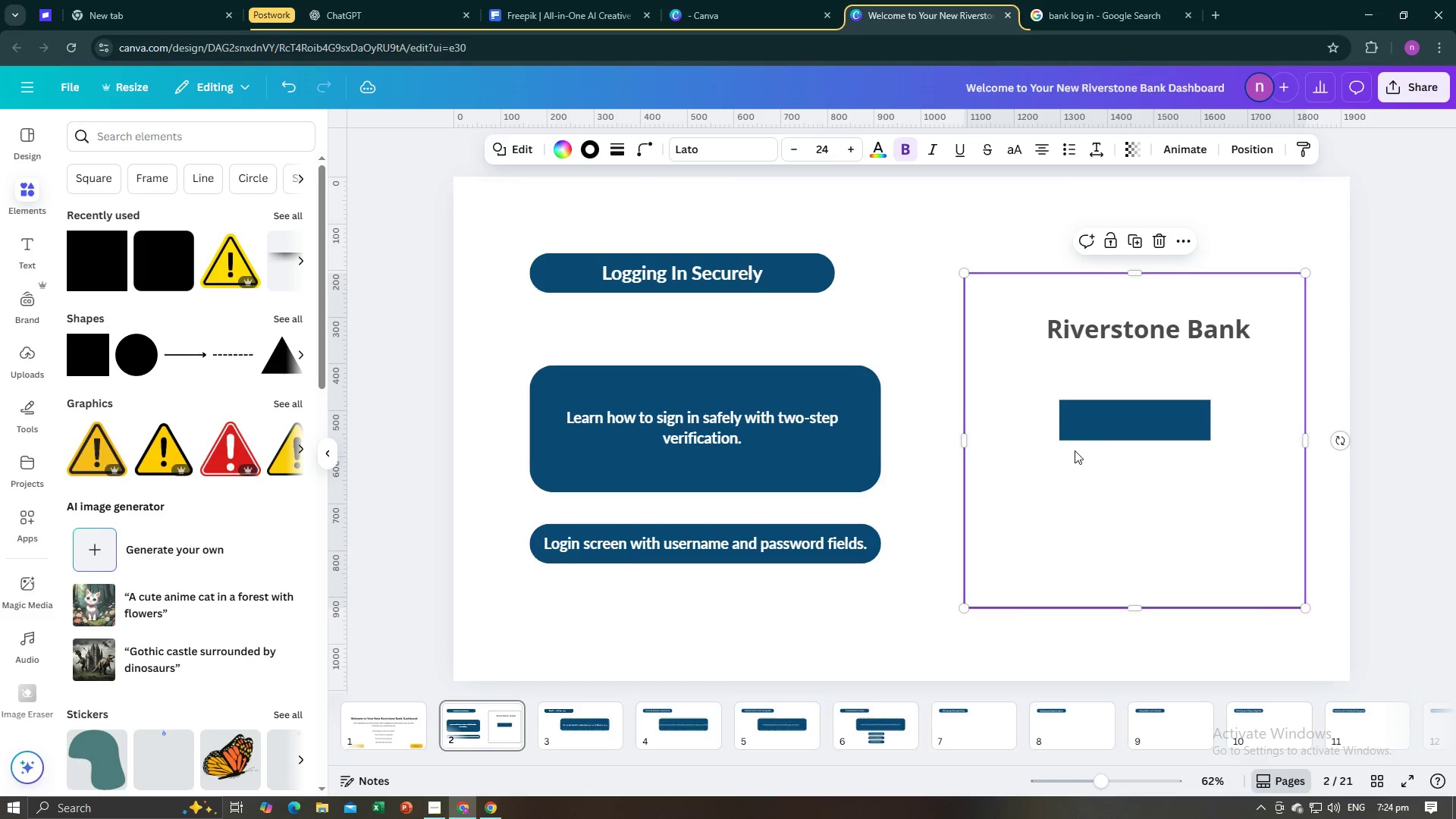 
double_click([1103, 422])
 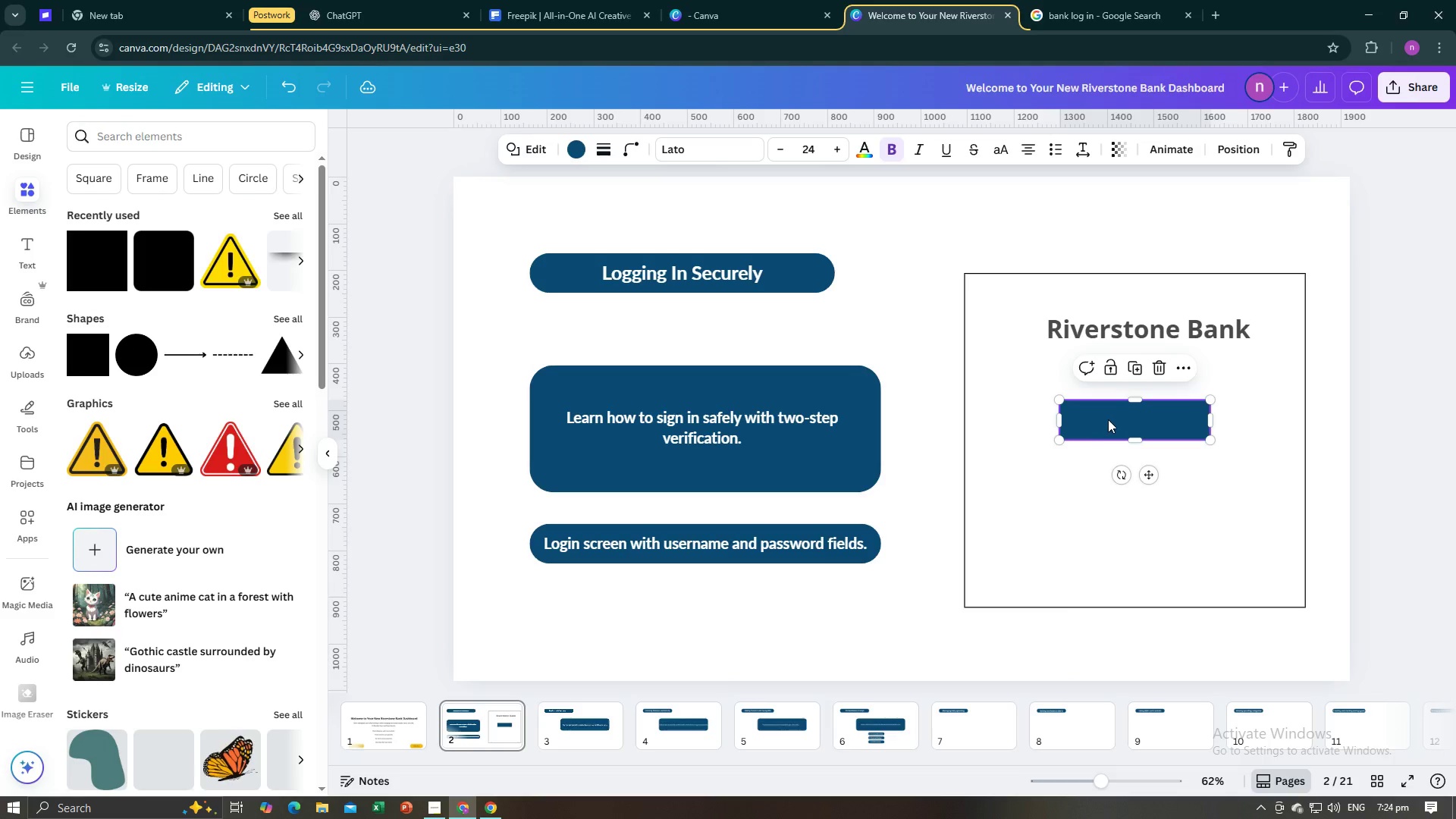 
left_click_drag(start_coordinate=[1108, 419], to_coordinate=[1062, 403])
 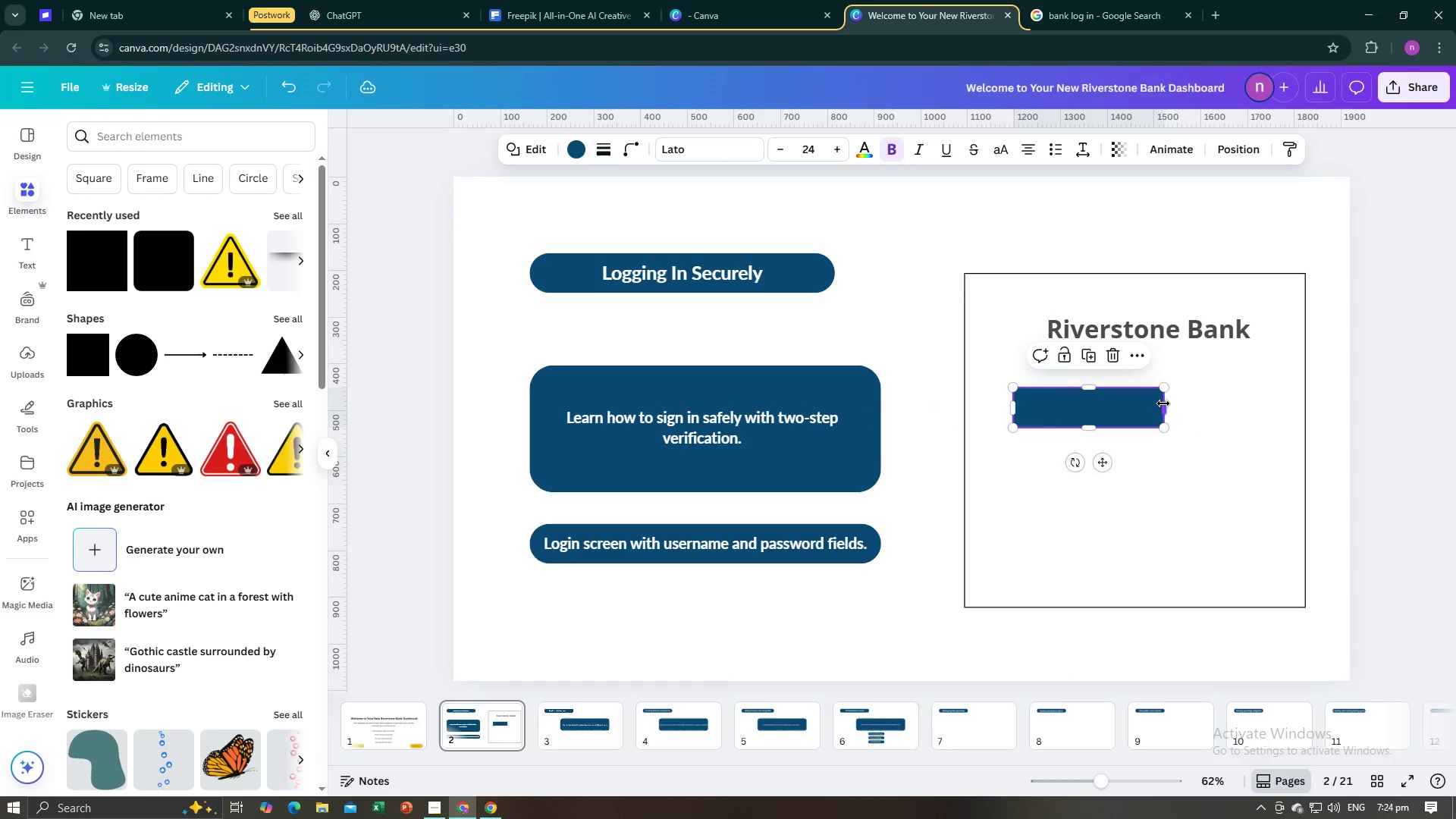 
left_click_drag(start_coordinate=[1166, 404], to_coordinate=[1276, 407])
 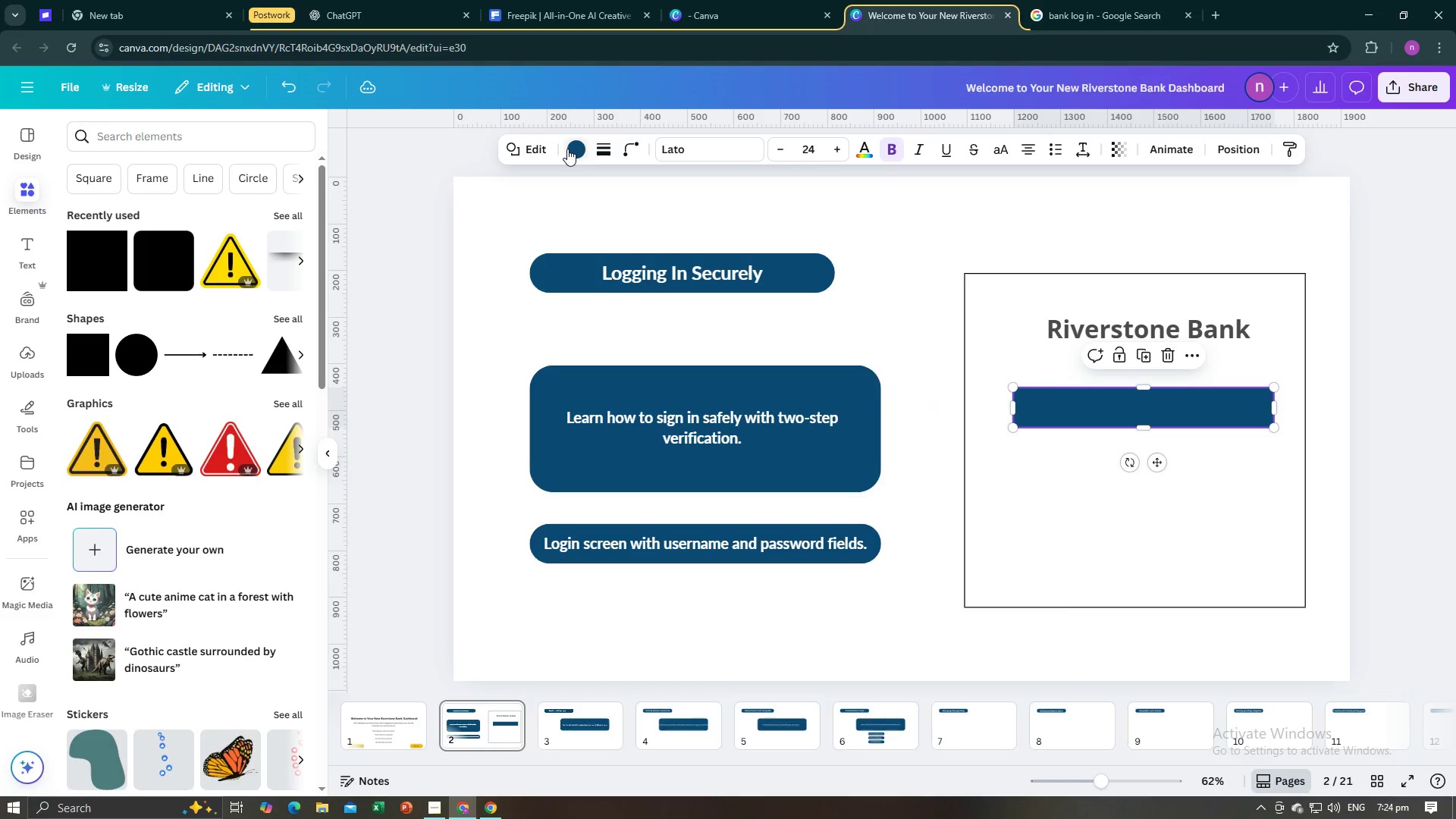 
left_click([567, 149])
 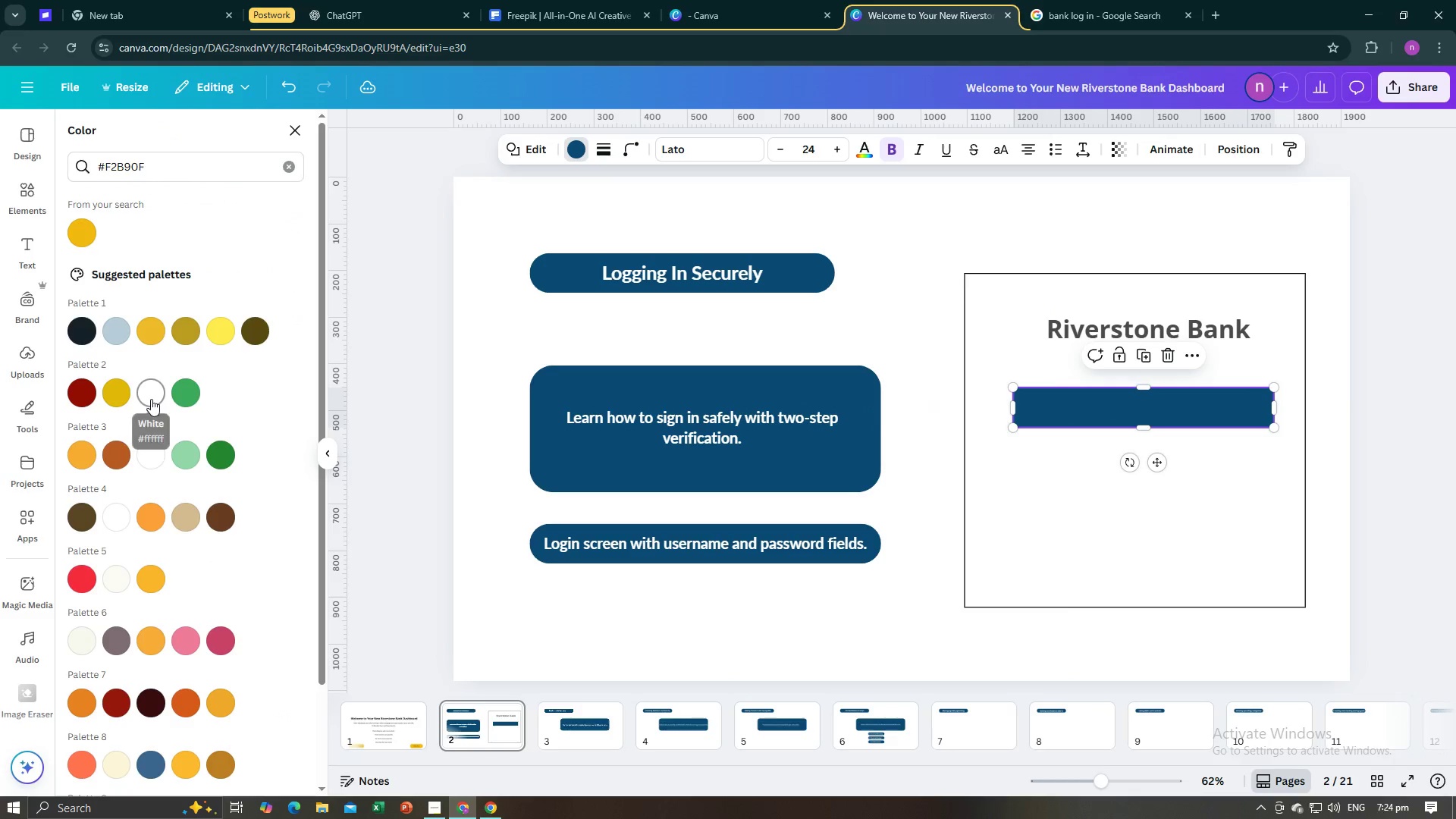 
left_click([151, 399])
 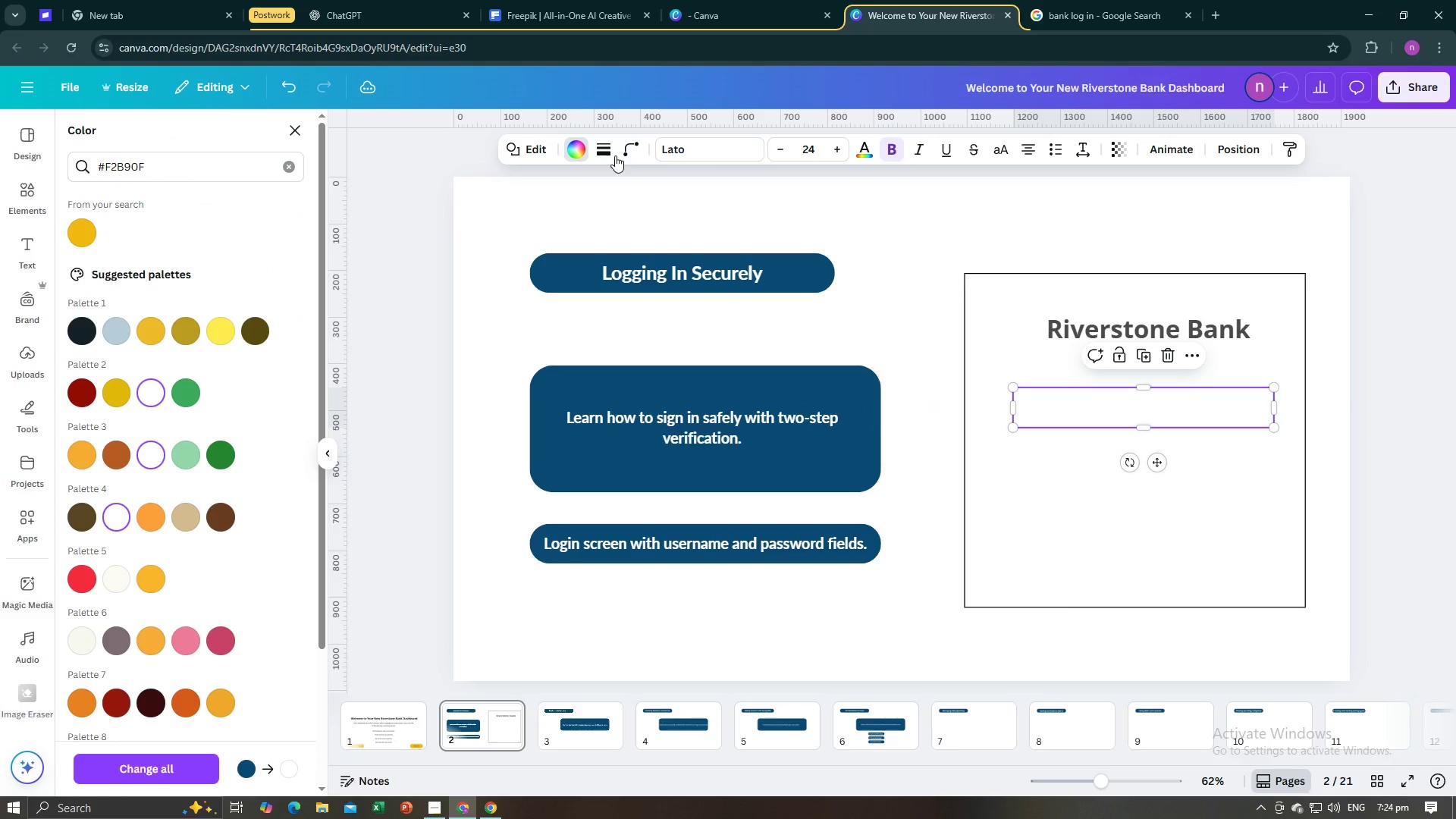 
left_click([612, 152])
 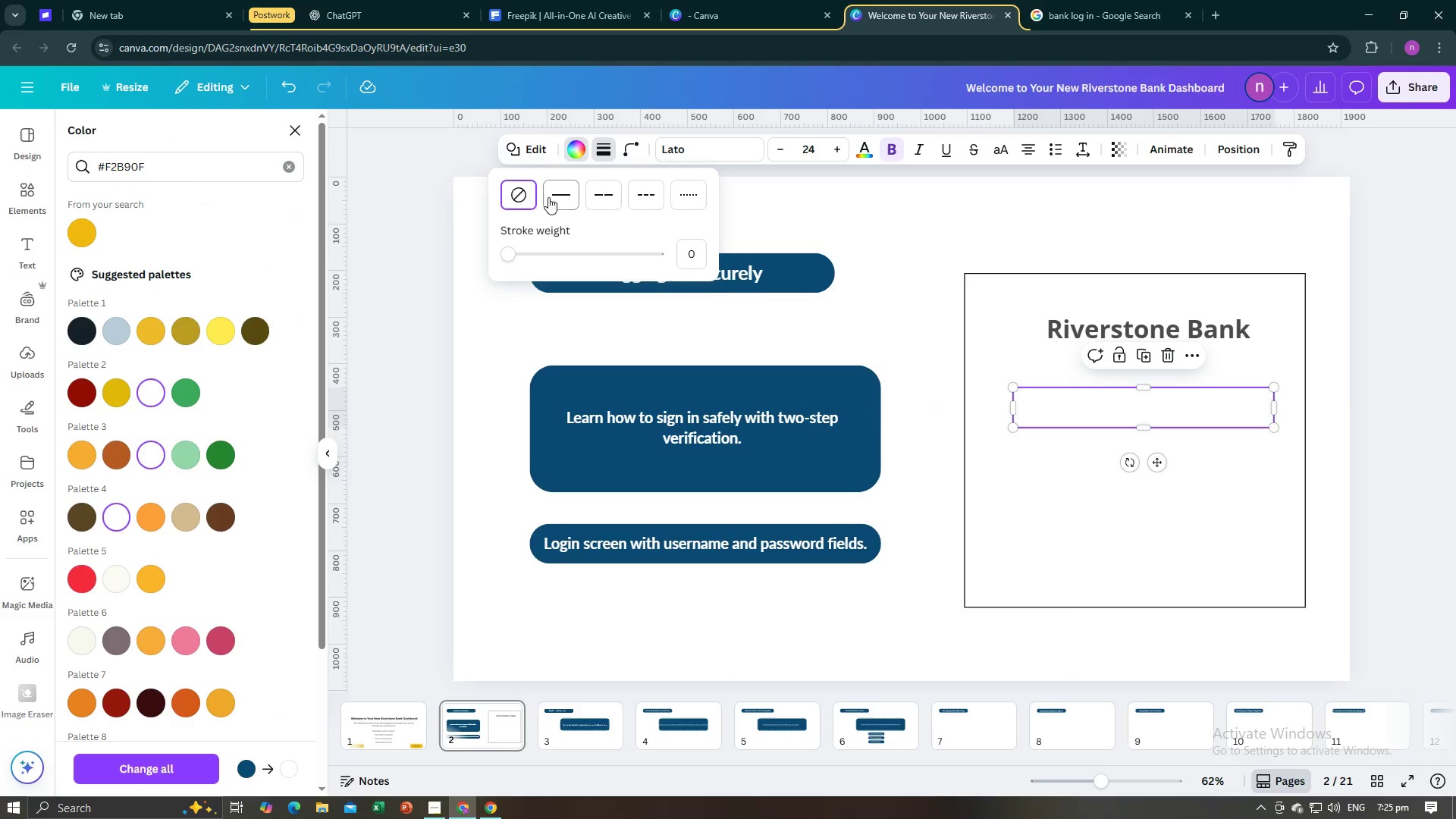 
left_click([548, 197])
 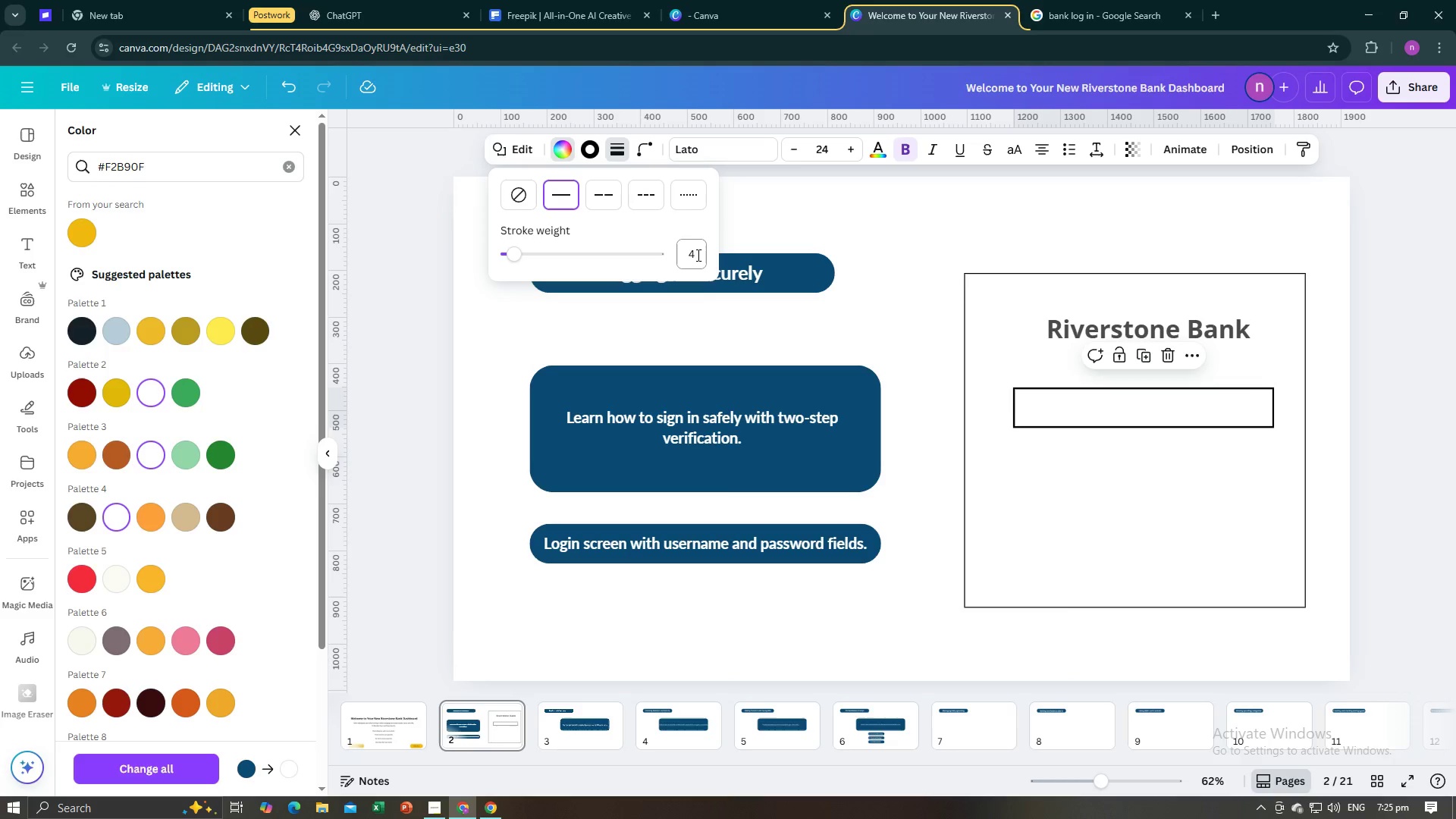 
left_click([697, 255])
 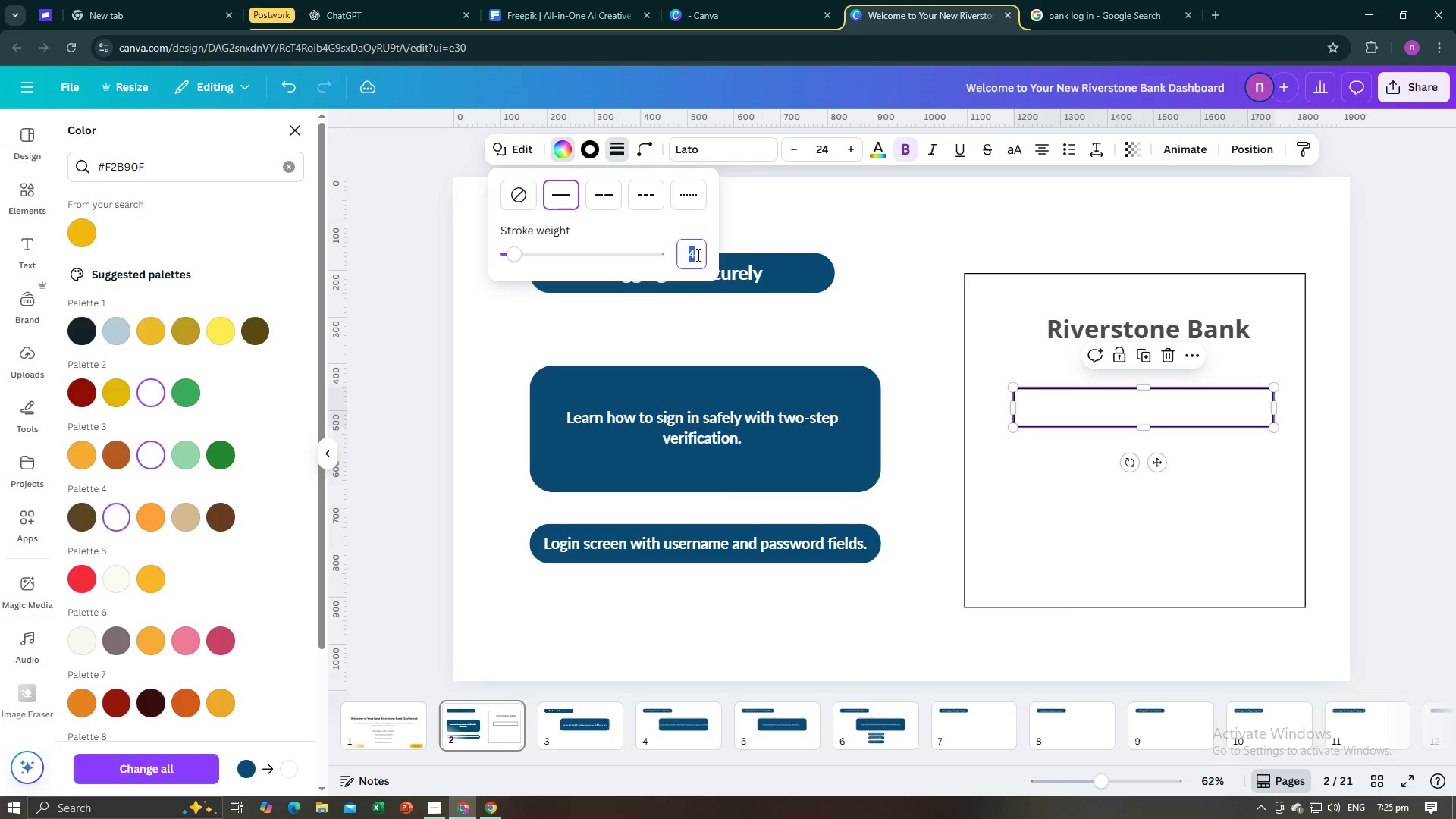 
key(1)
 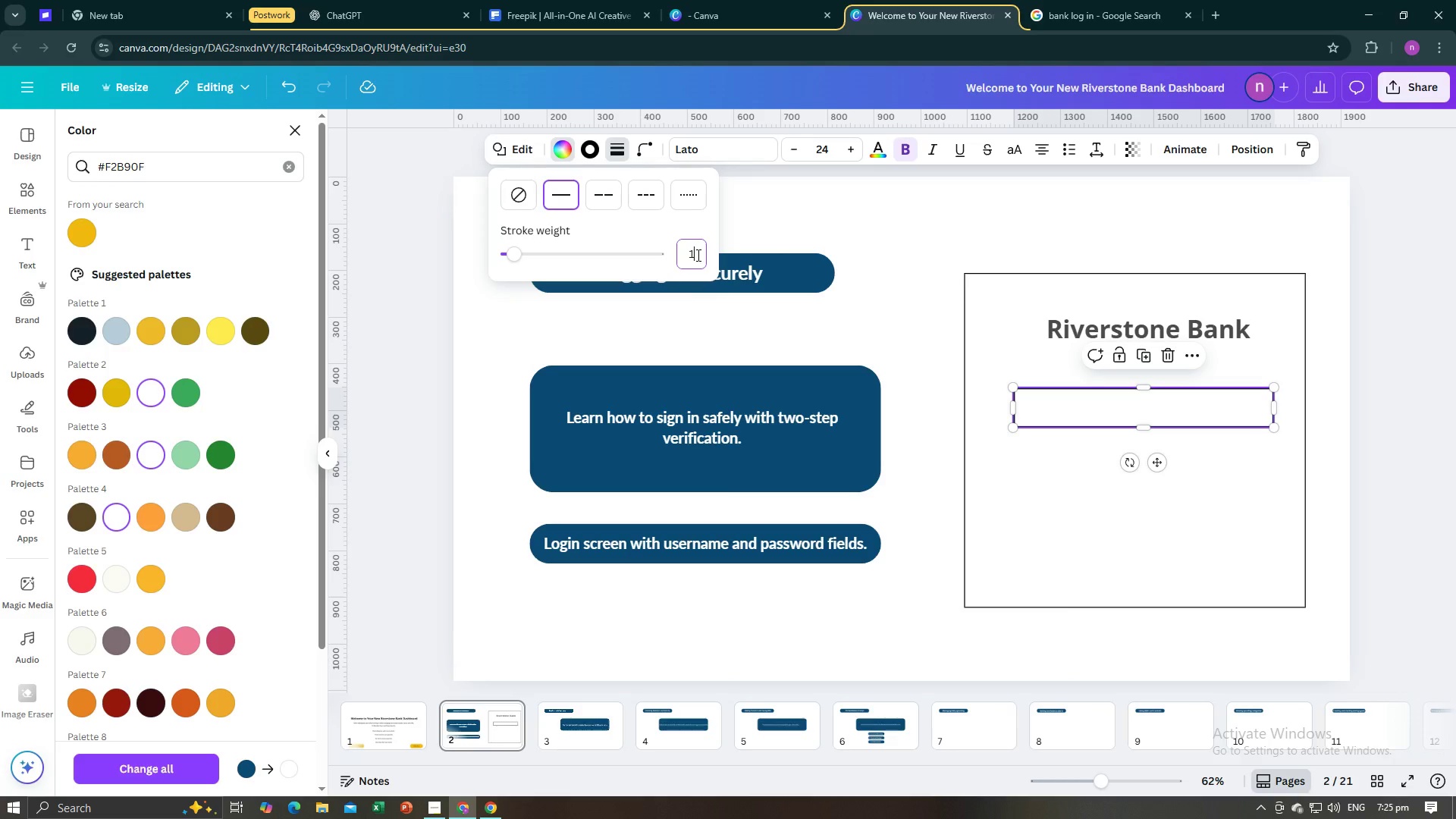 
key(Enter)
 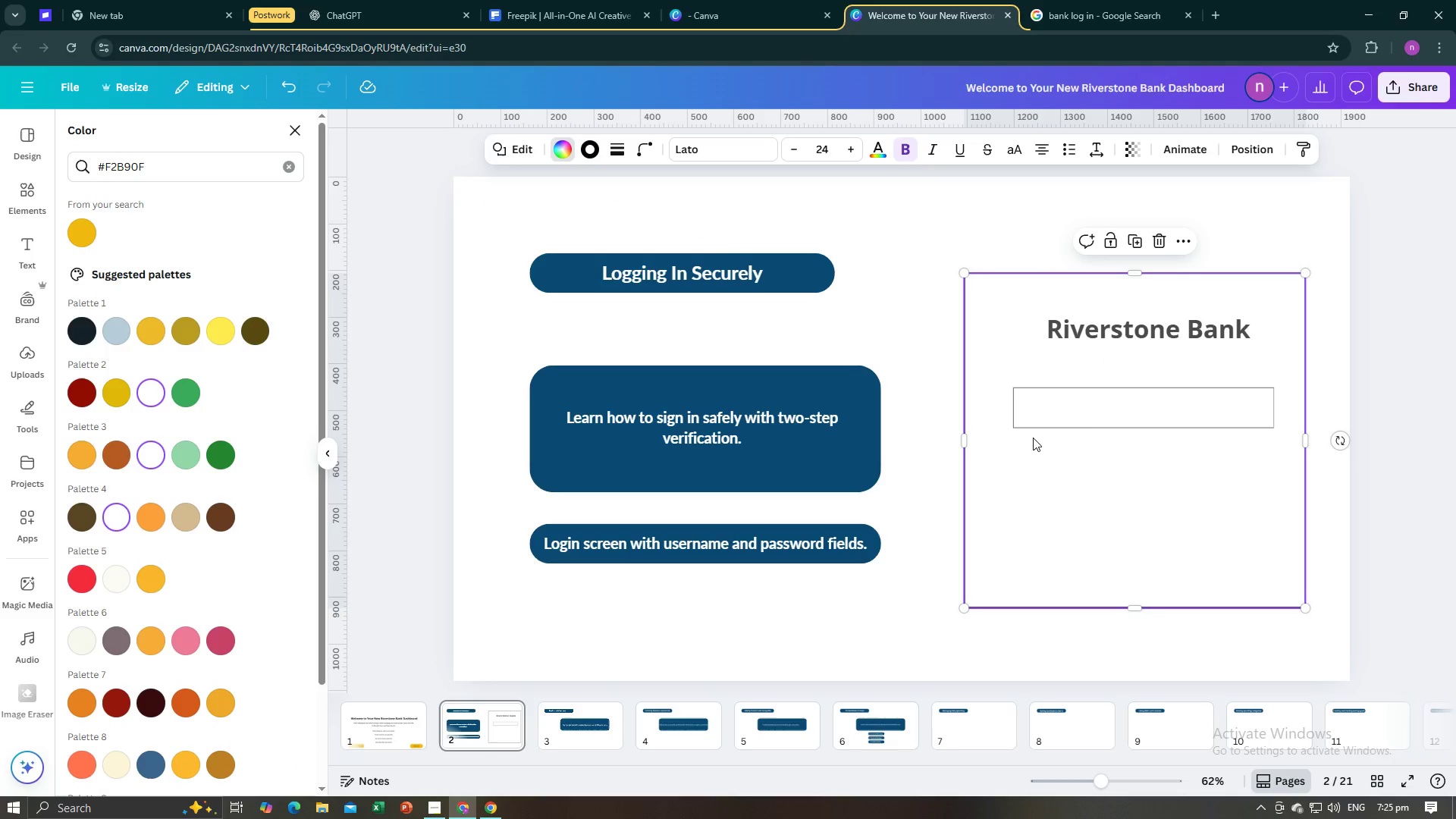 
left_click([1102, 409])
 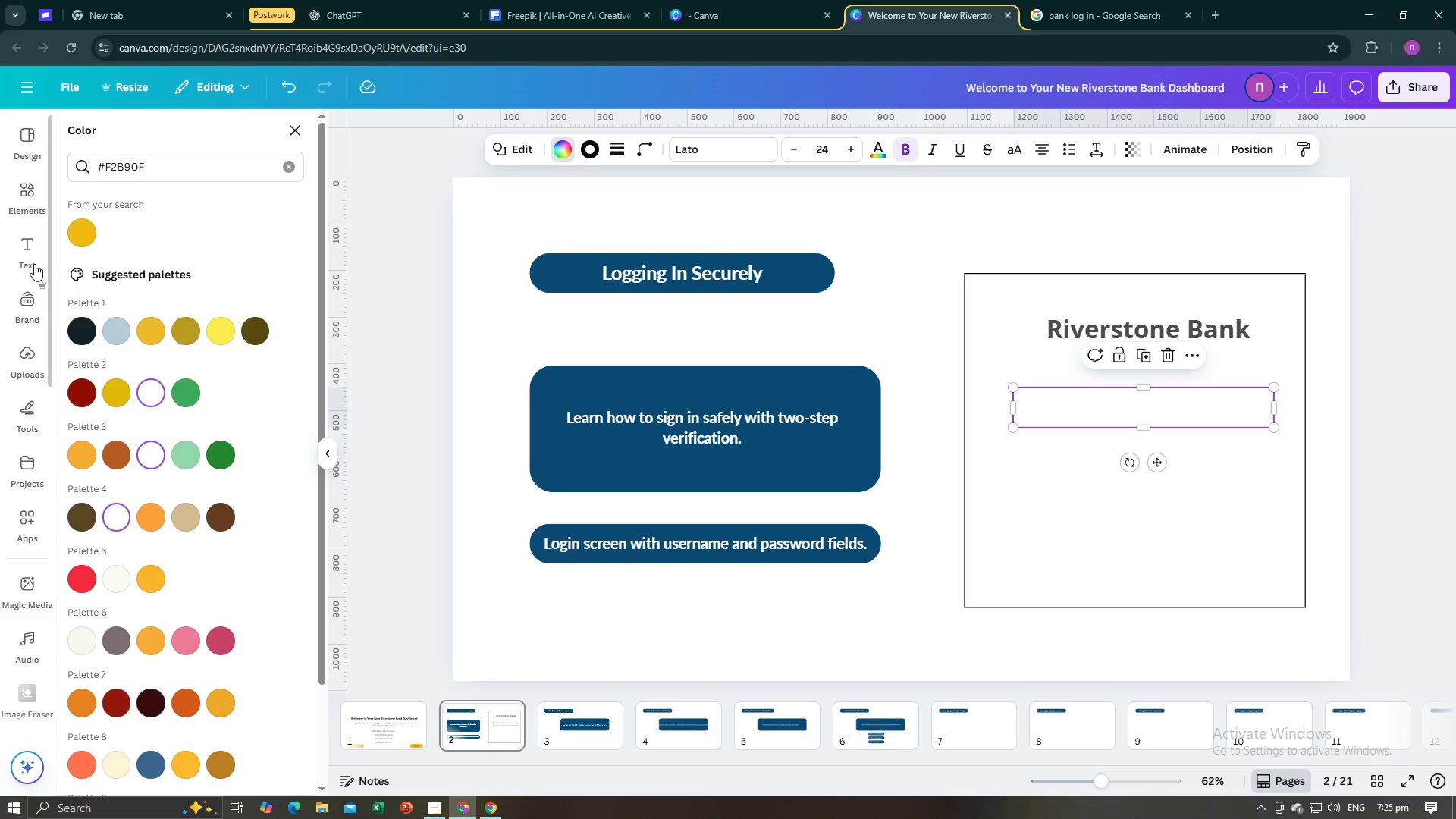 
left_click([27, 259])
 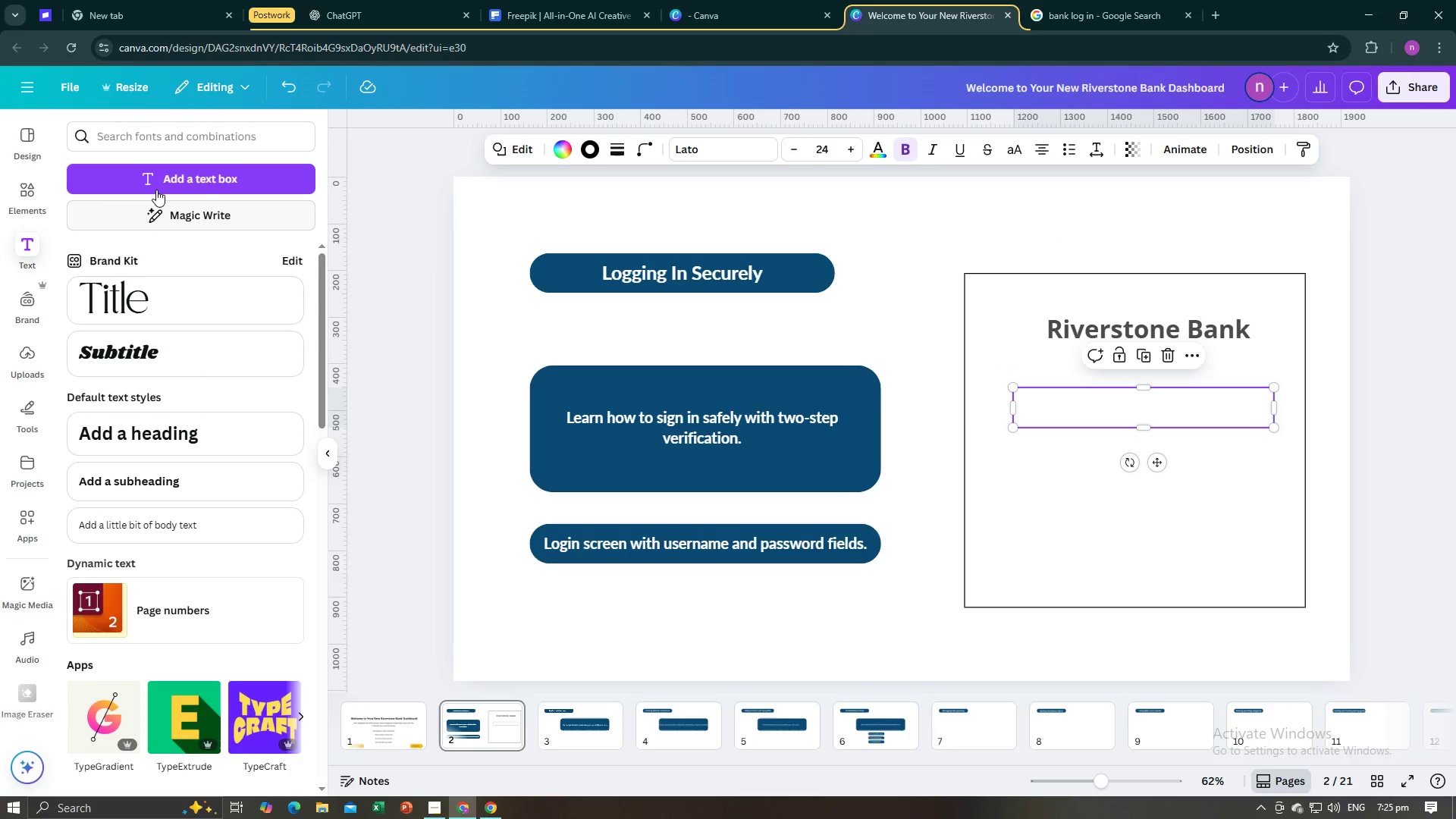 
left_click([167, 171])
 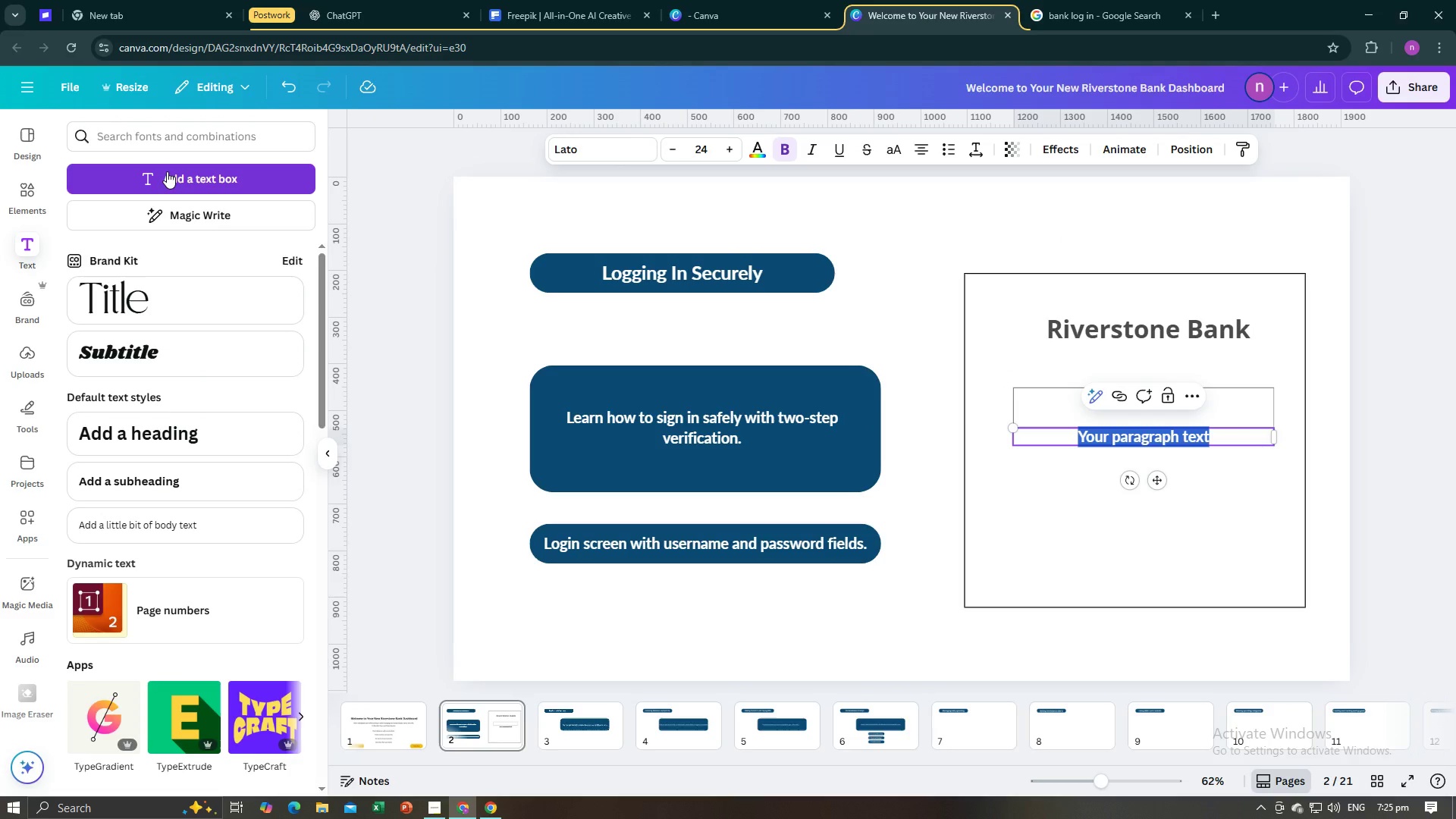 
type(User ID)
 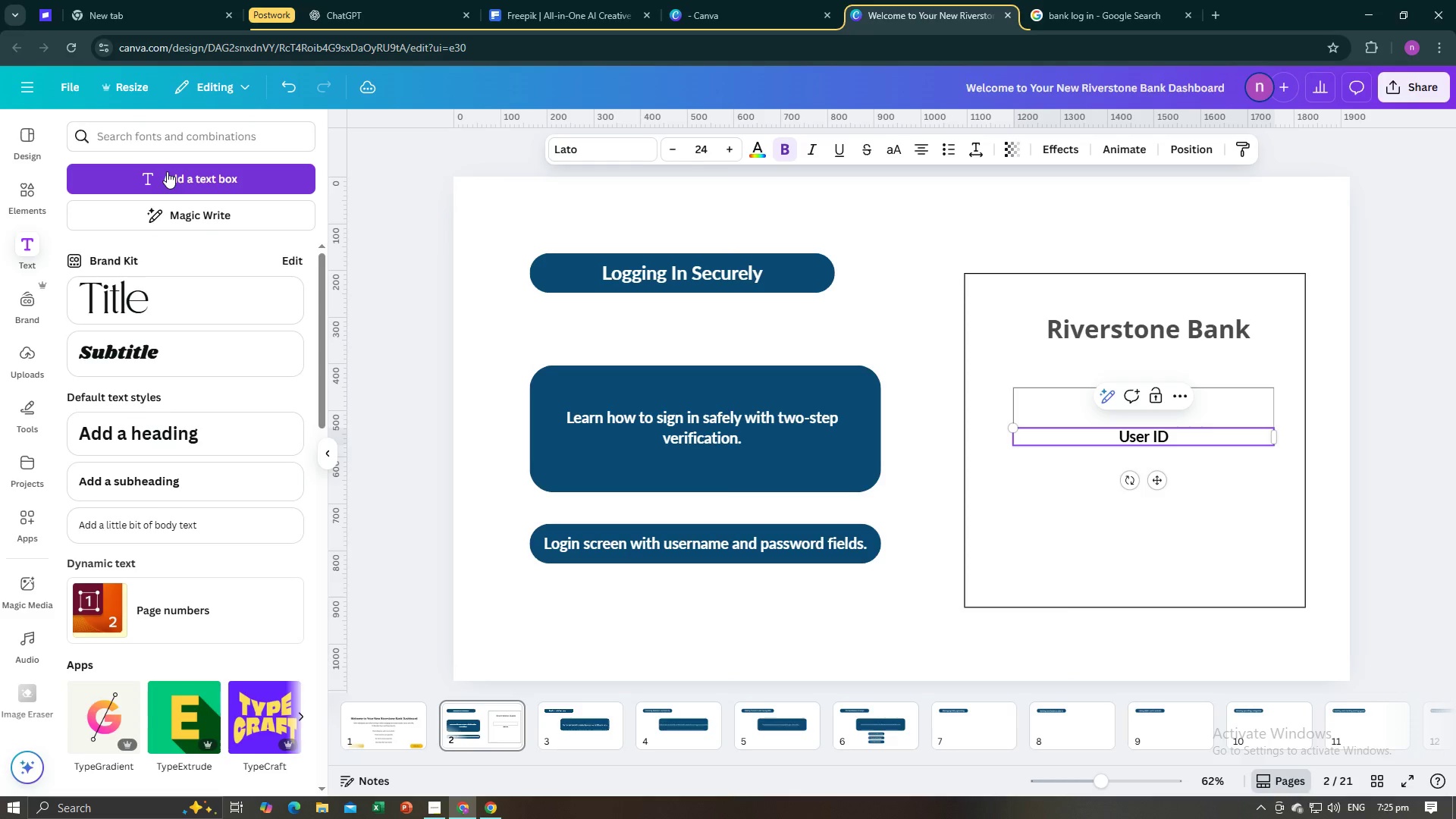 
left_click([1051, 467])
 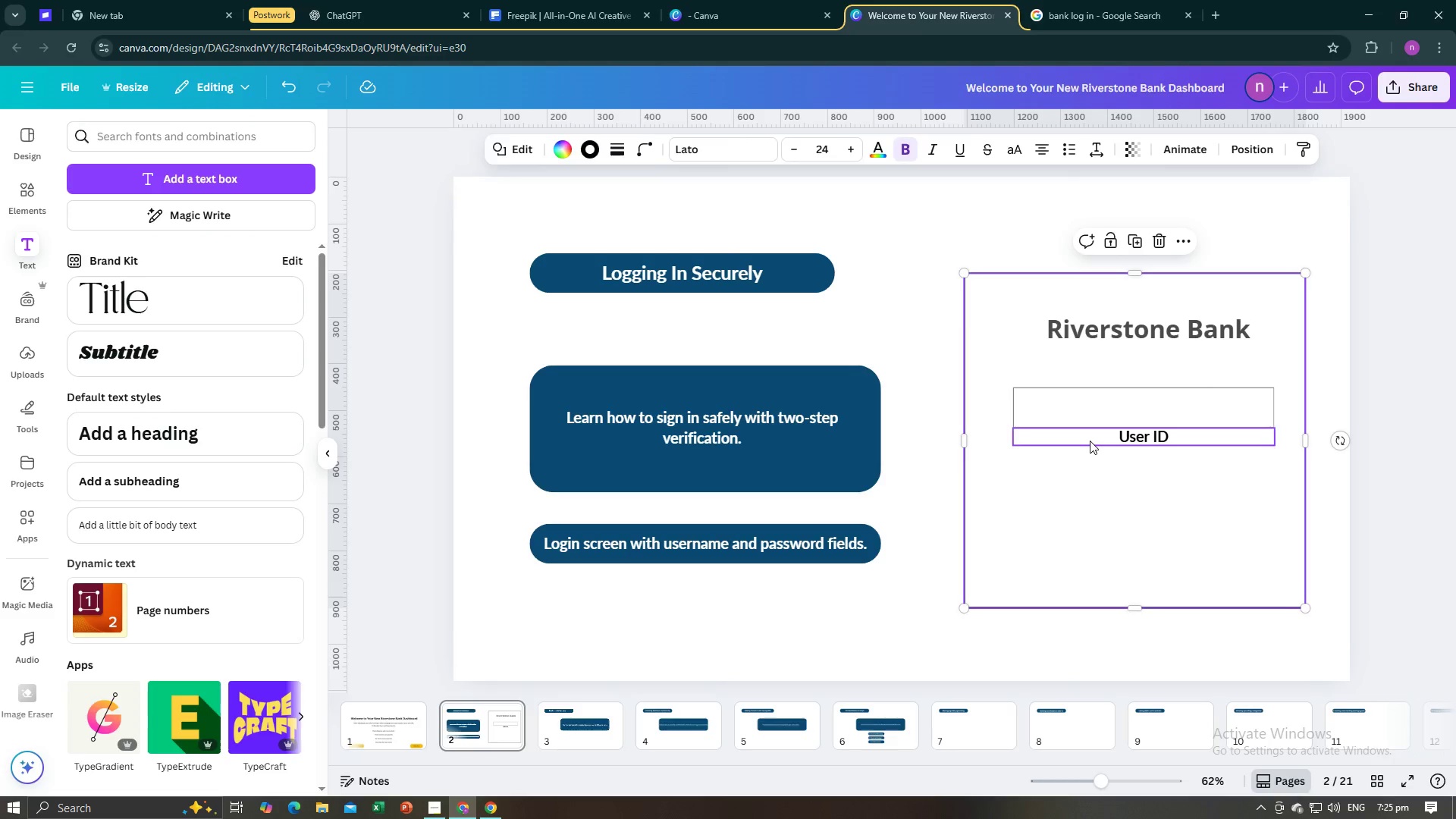 
double_click([1090, 441])
 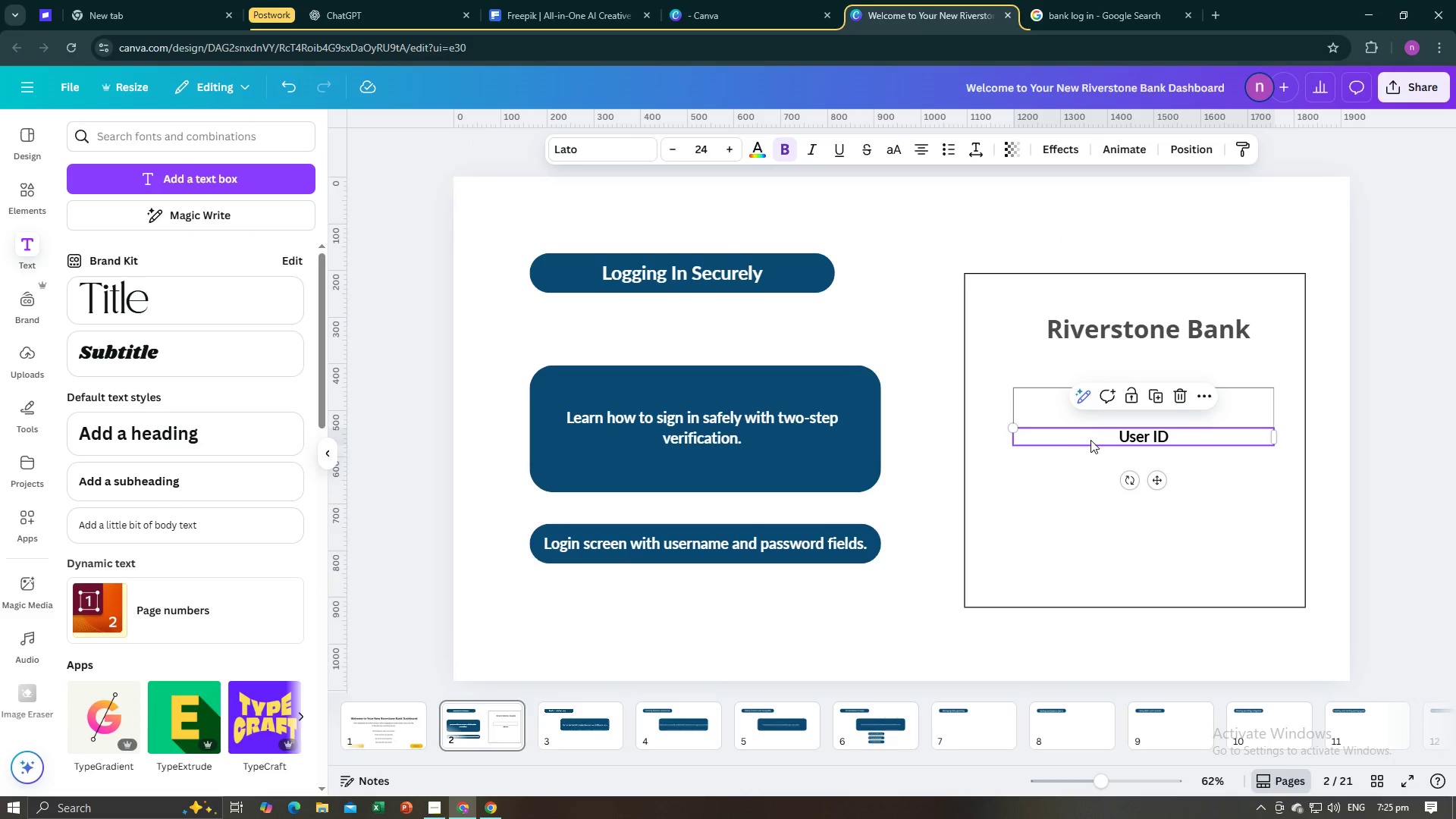 
left_click_drag(start_coordinate=[1090, 441], to_coordinate=[1090, 413])
 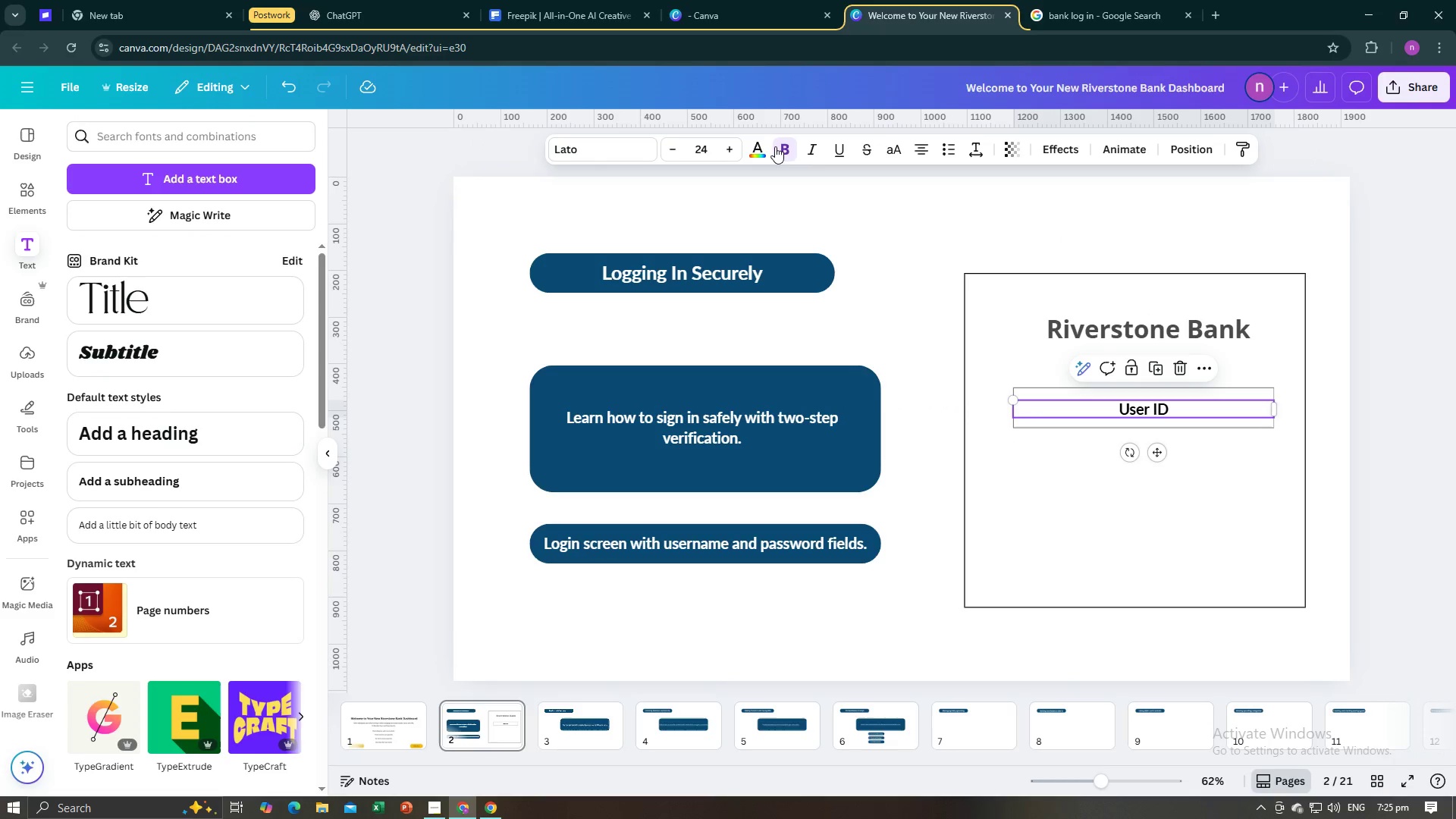 
left_click([765, 150])
 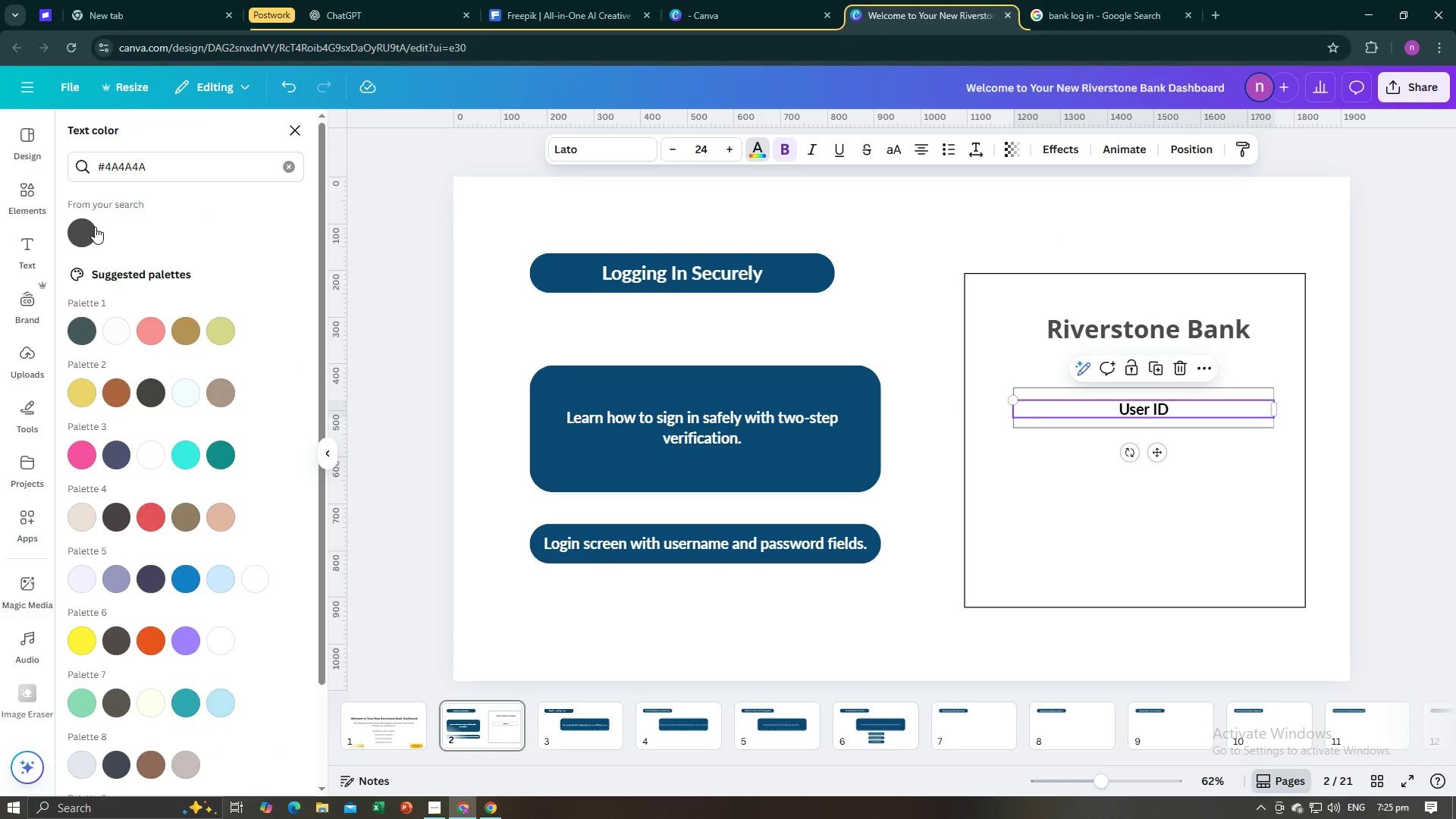 
left_click([91, 230])
 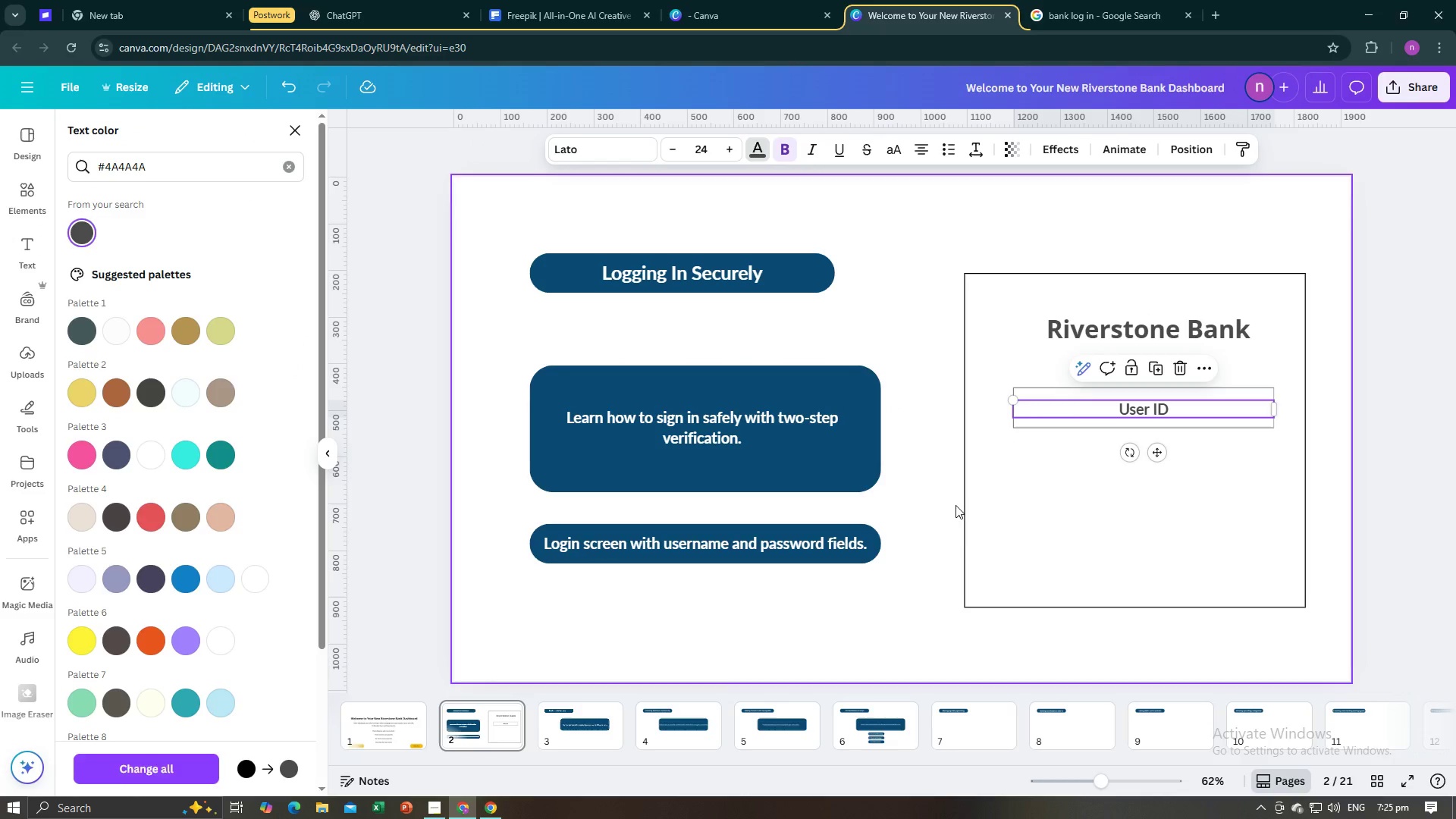 
left_click([1016, 500])
 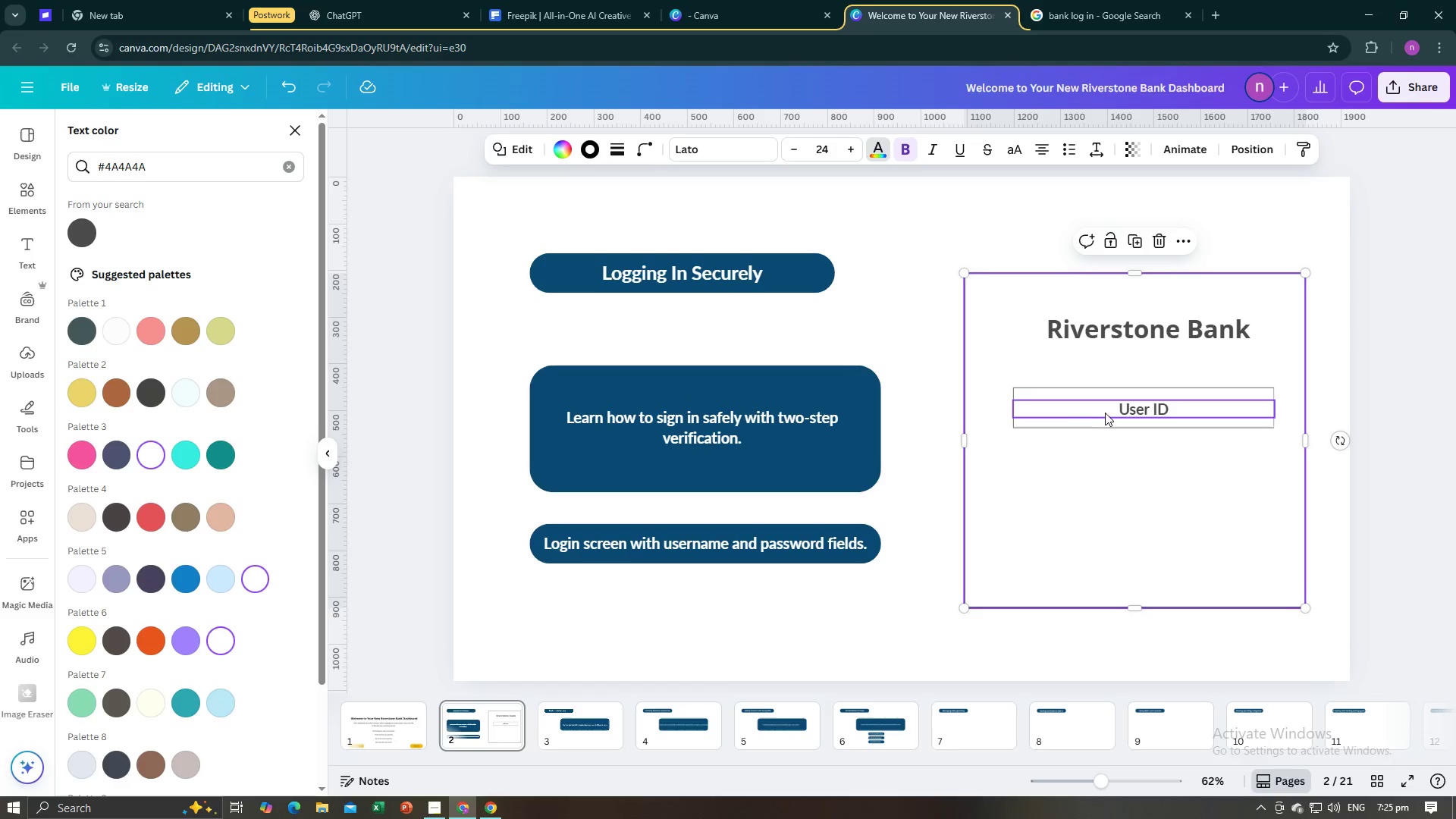 
left_click([1111, 412])
 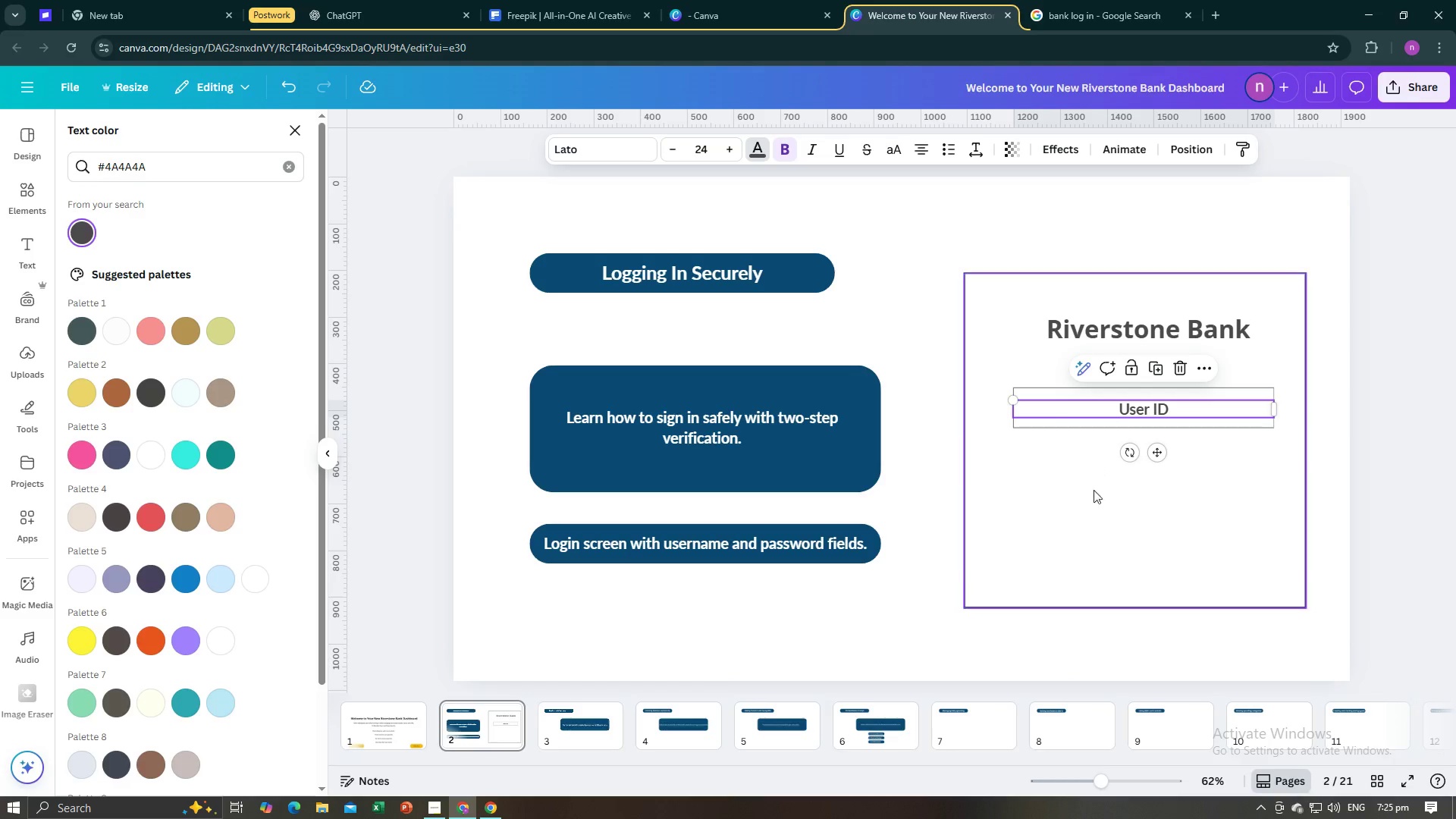 
left_click([1094, 508])
 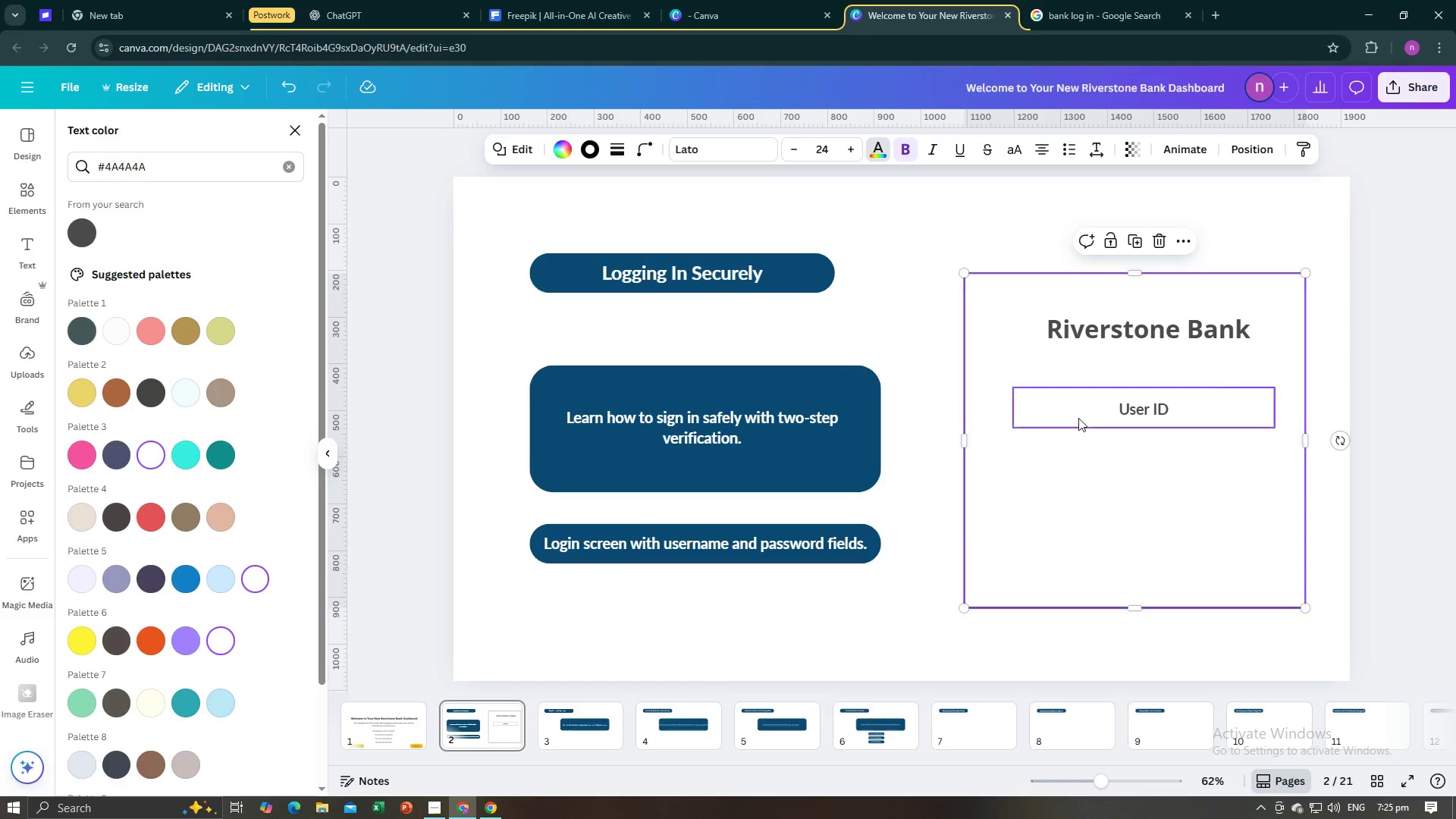 
left_click([1075, 418])
 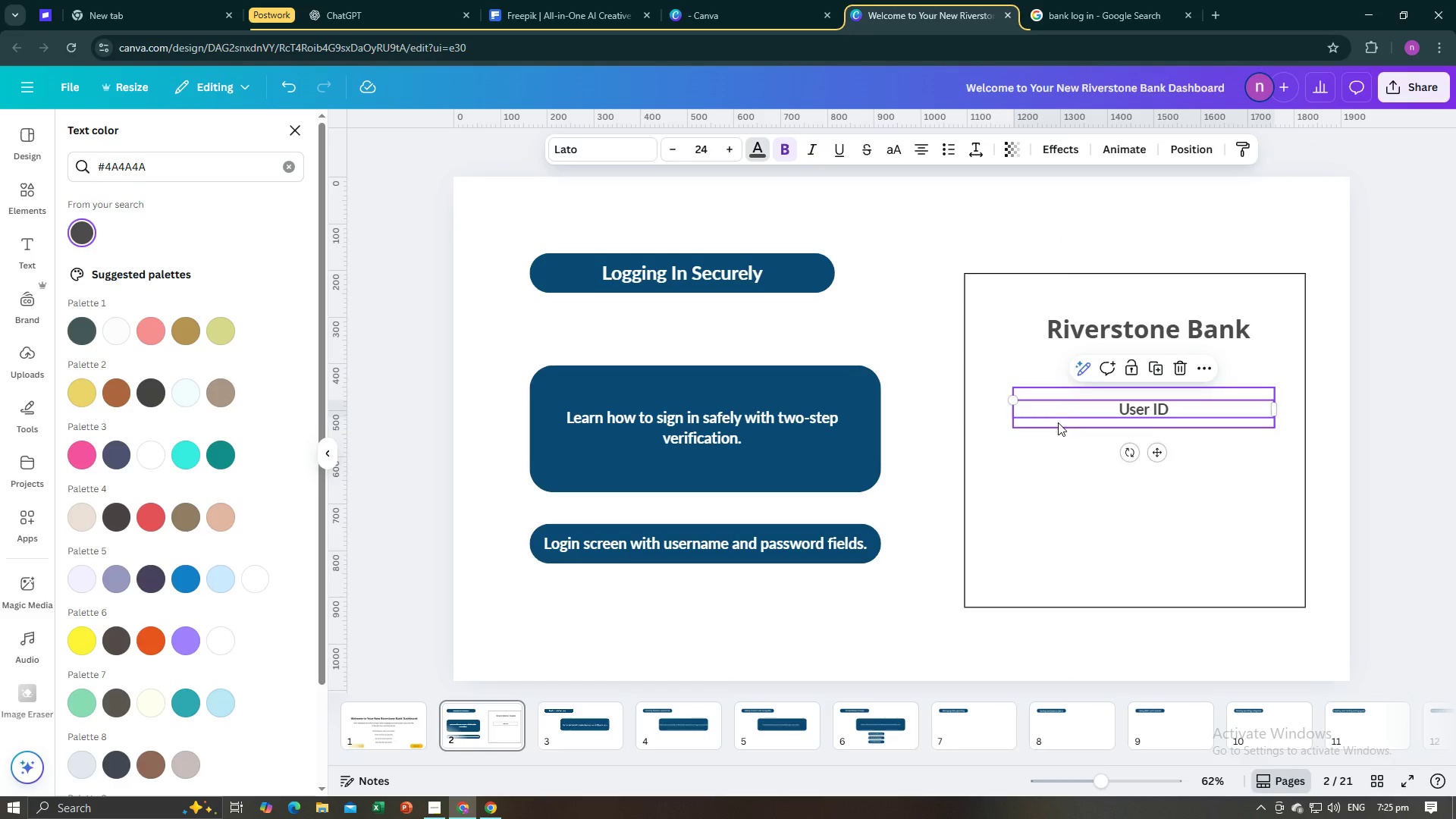 
left_click([1058, 422])
 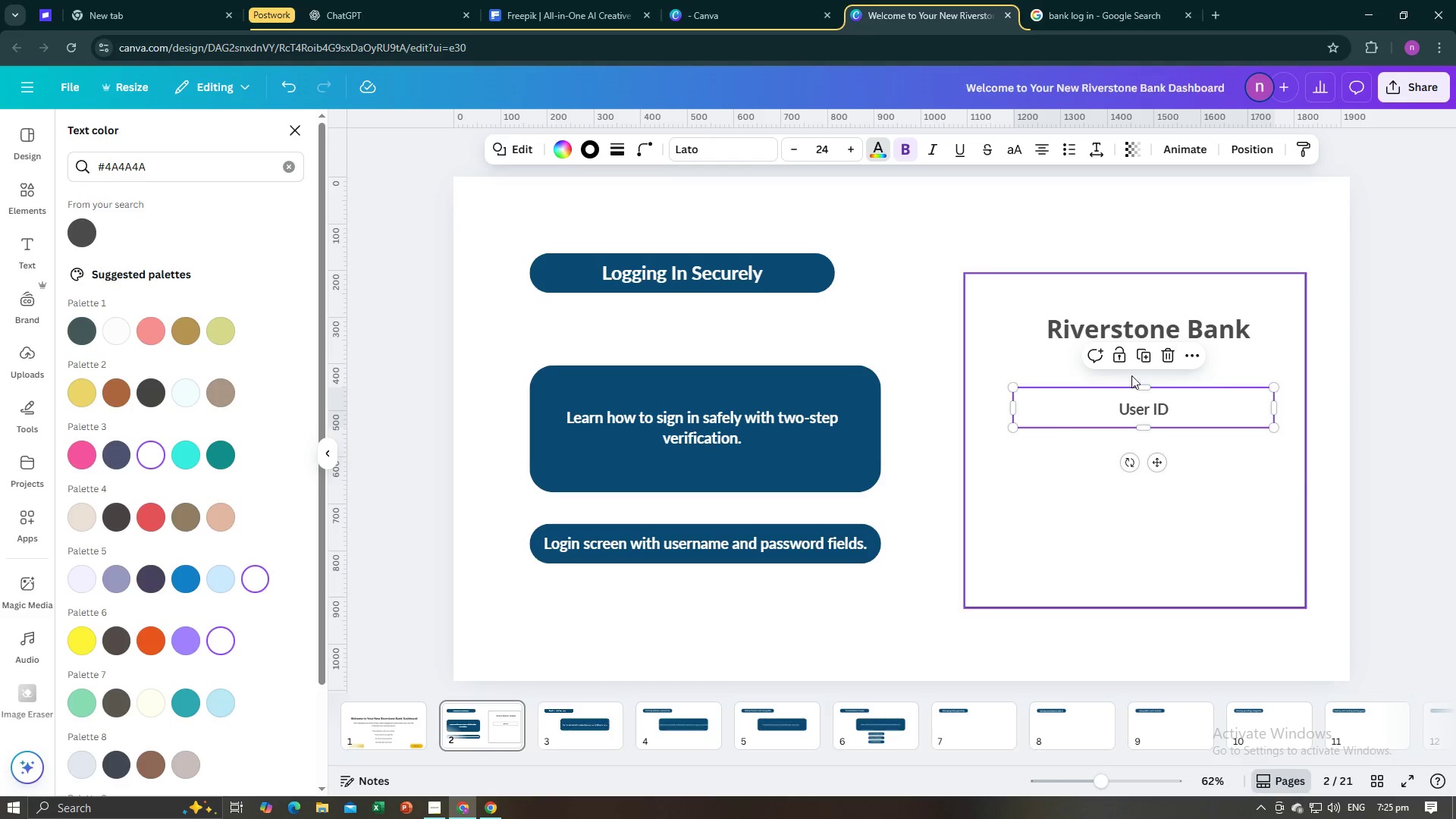 
left_click([1141, 362])
 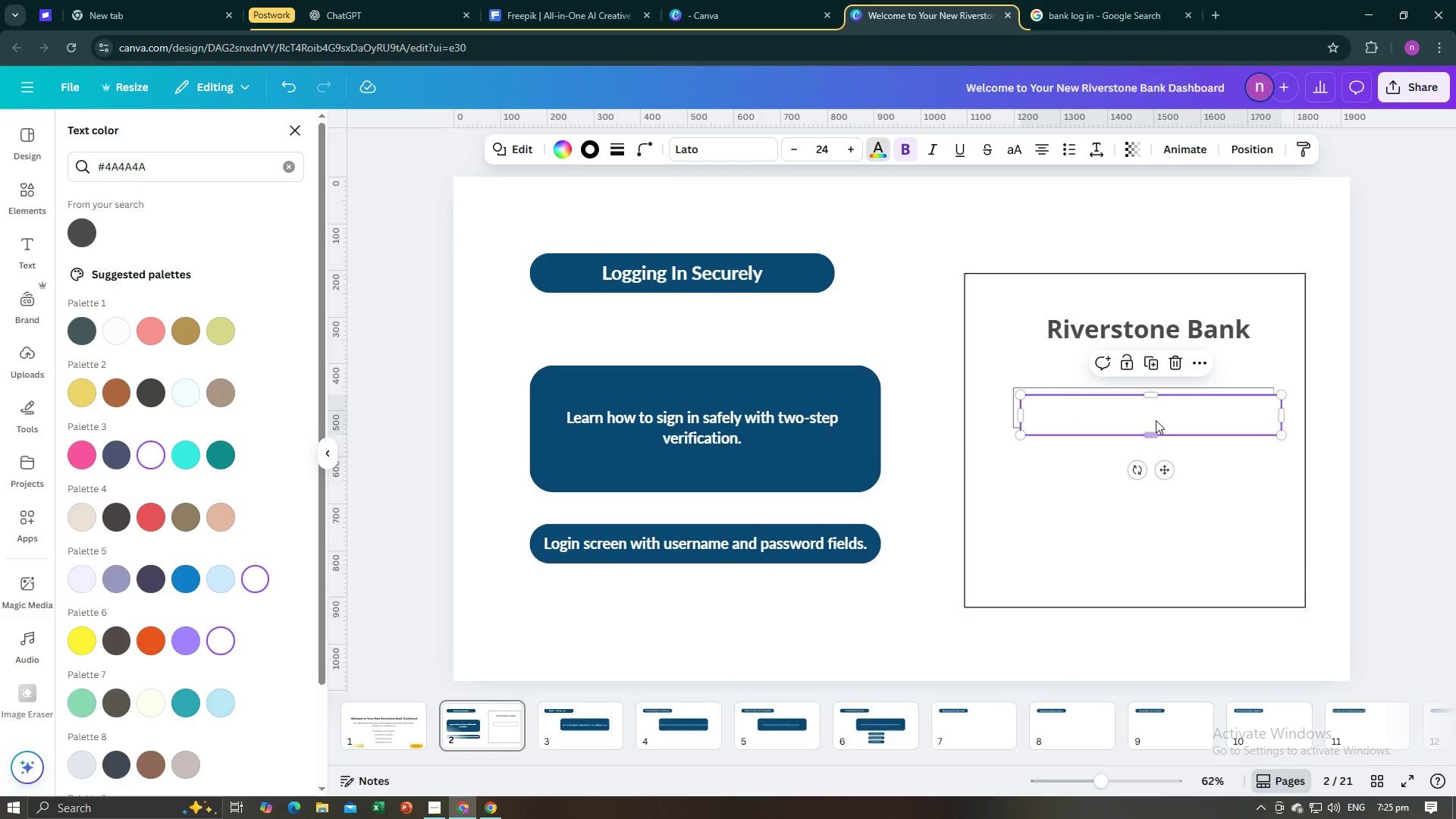 
left_click_drag(start_coordinate=[1154, 407], to_coordinate=[1146, 467])
 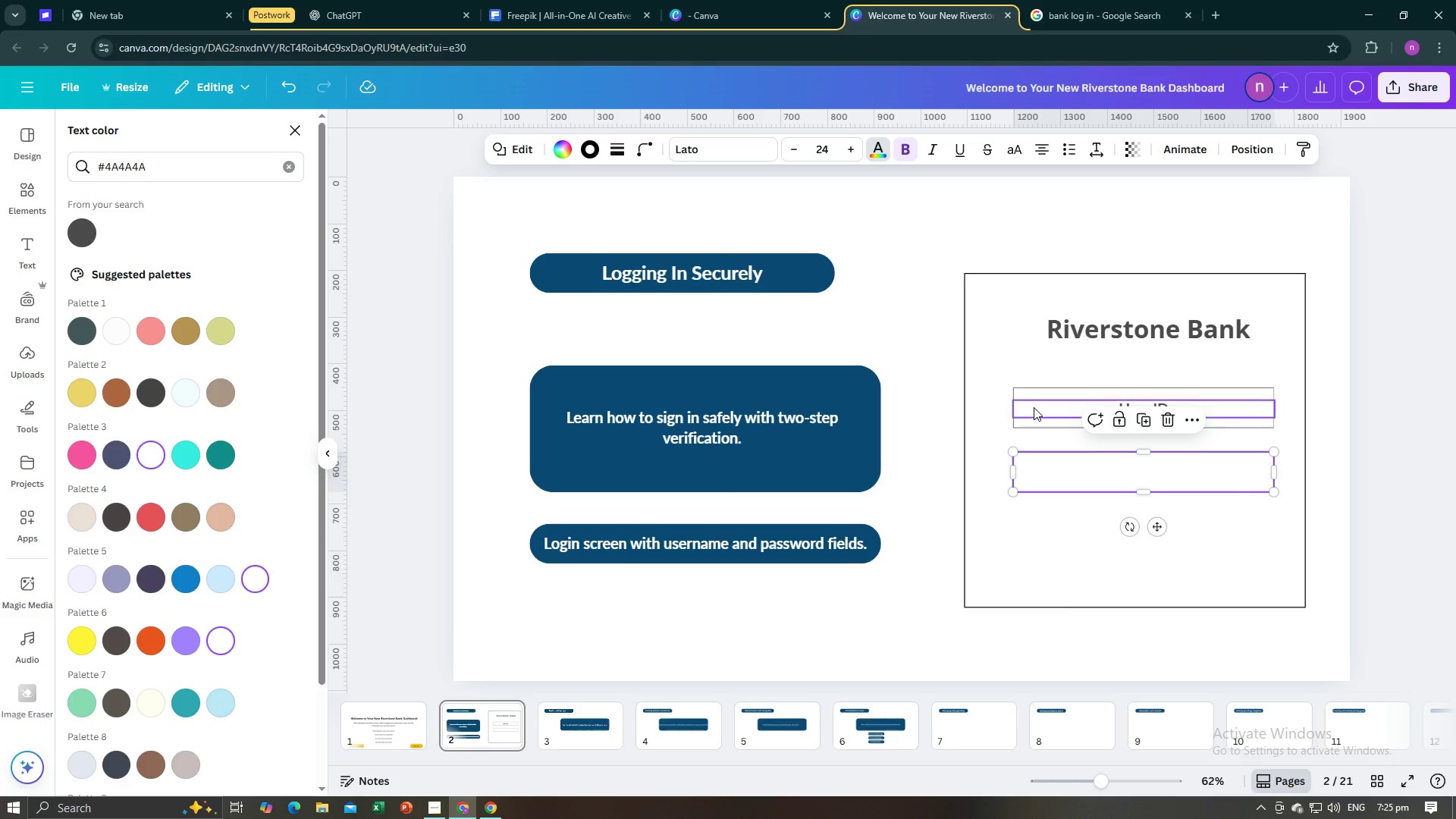 
left_click([1034, 407])
 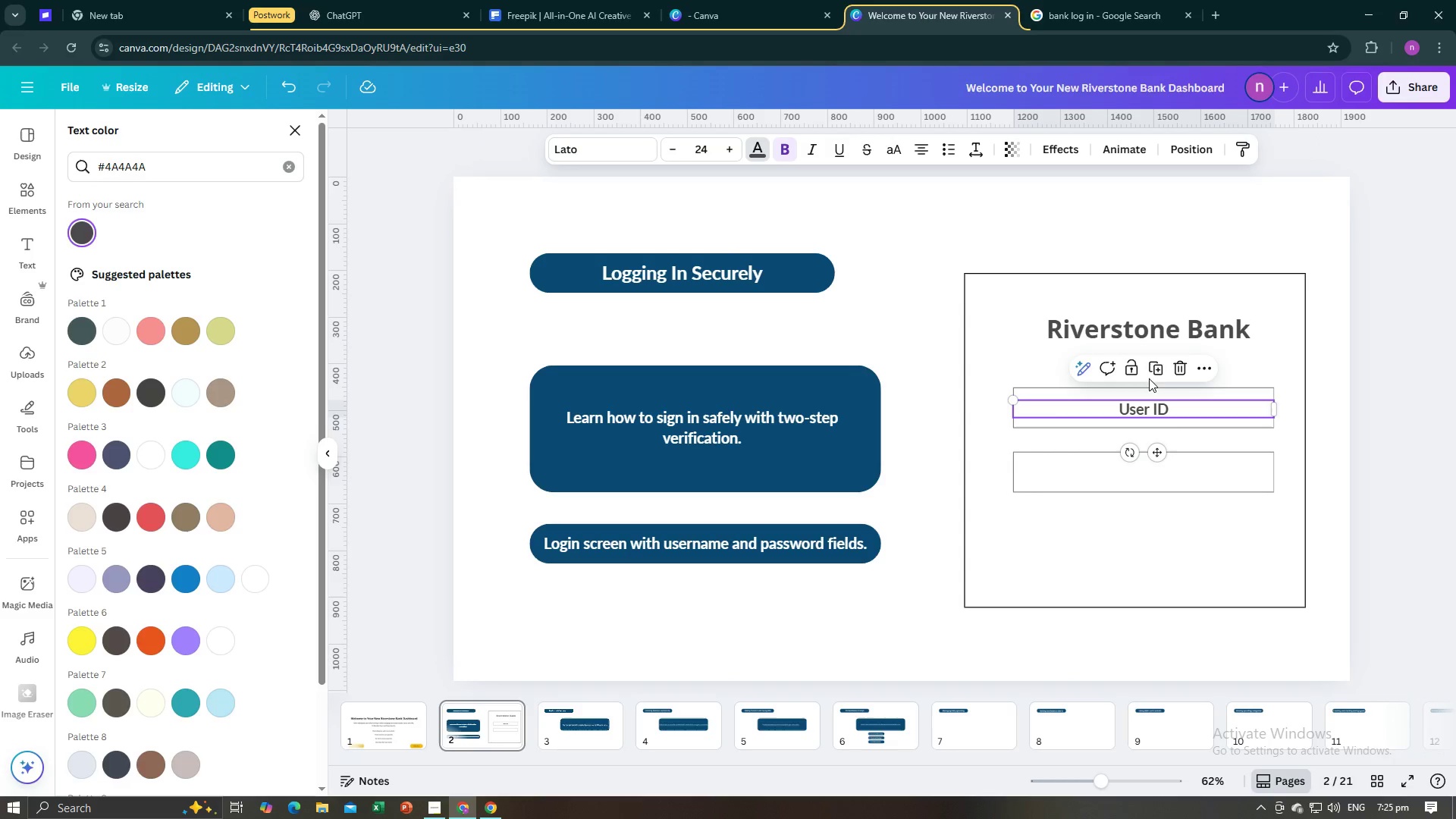 
left_click([1154, 368])
 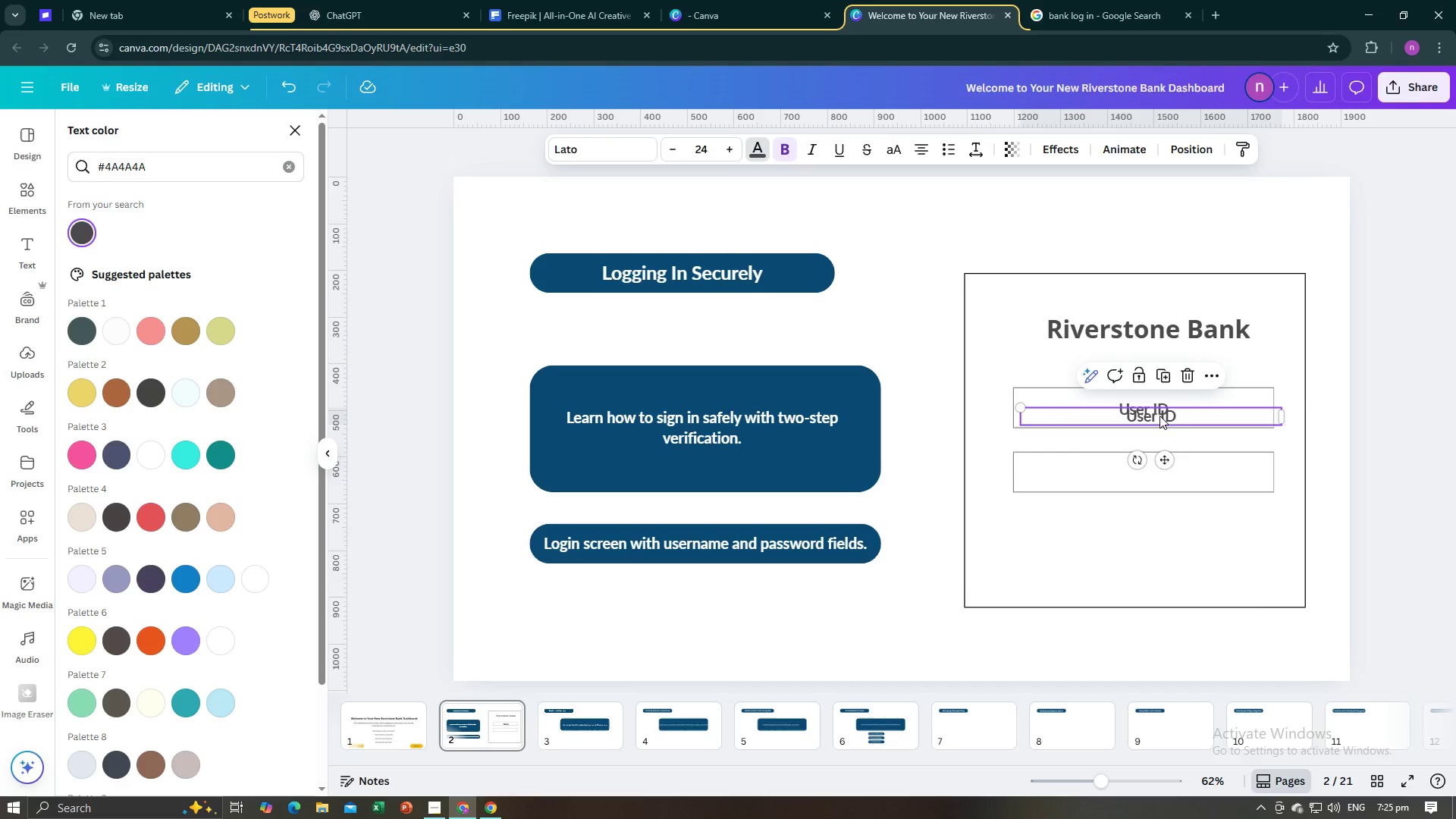 
left_click_drag(start_coordinate=[1159, 416], to_coordinate=[1151, 475])